 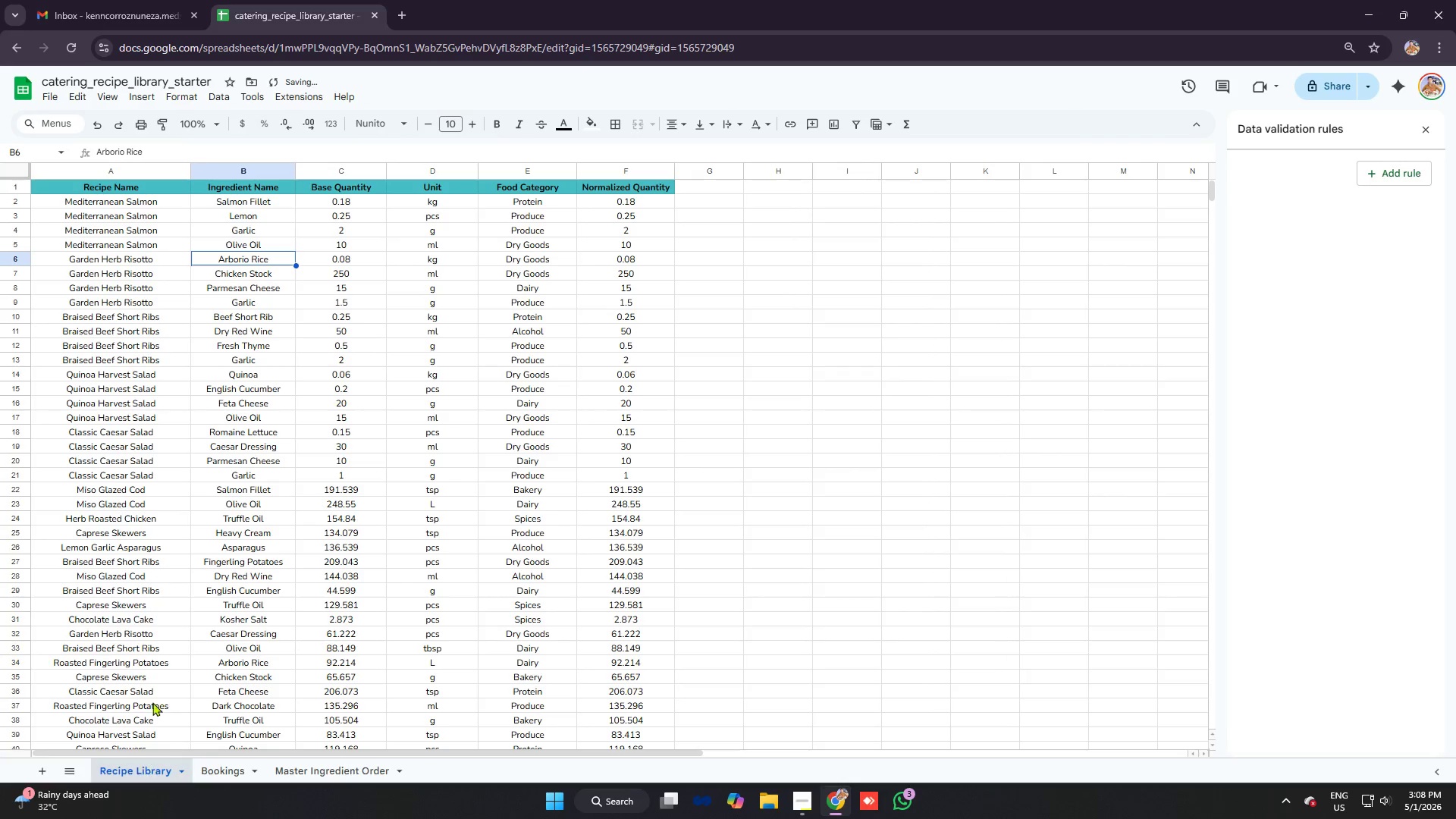 
left_click([196, 290])
 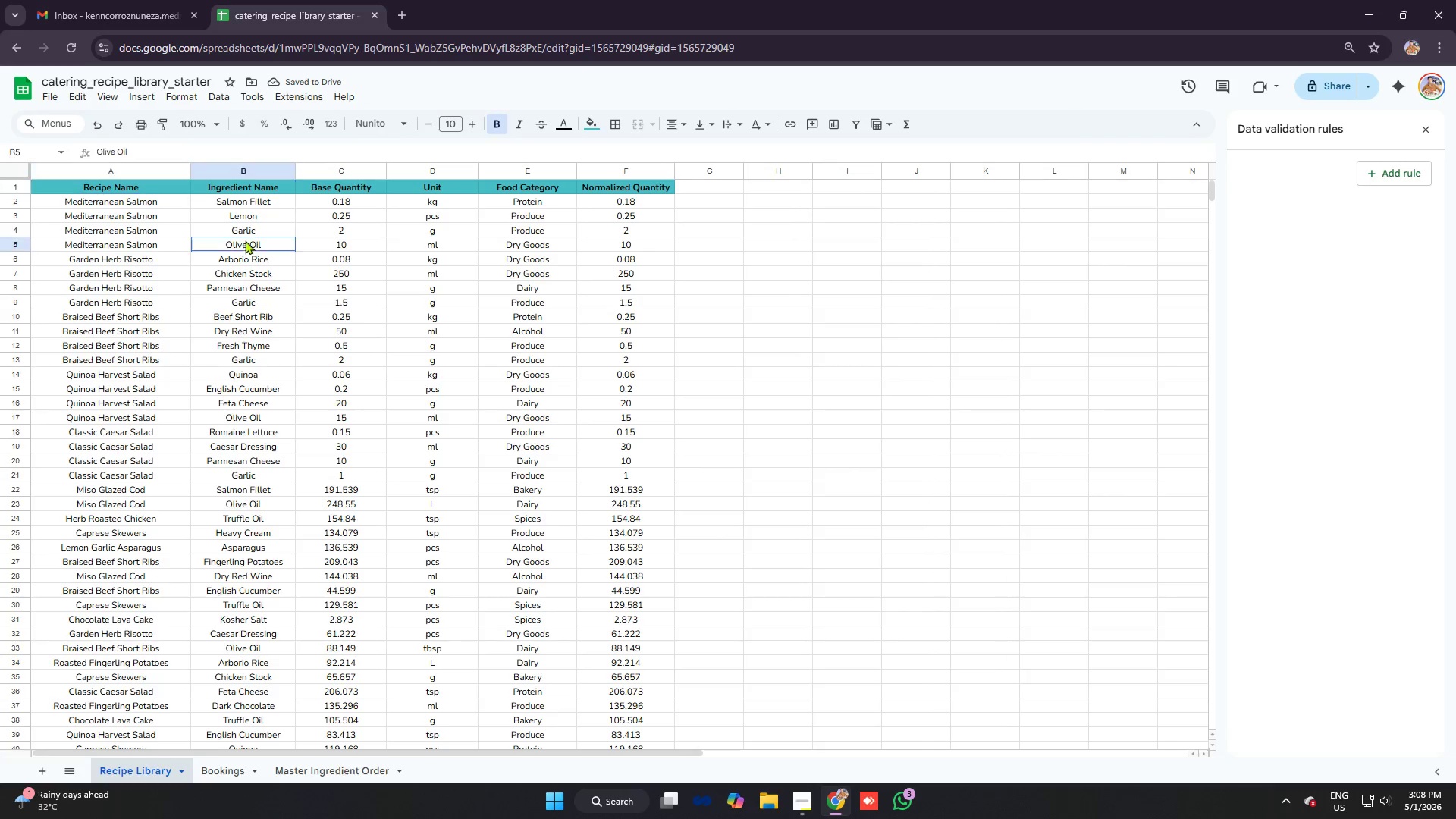 
double_click([253, 201])
 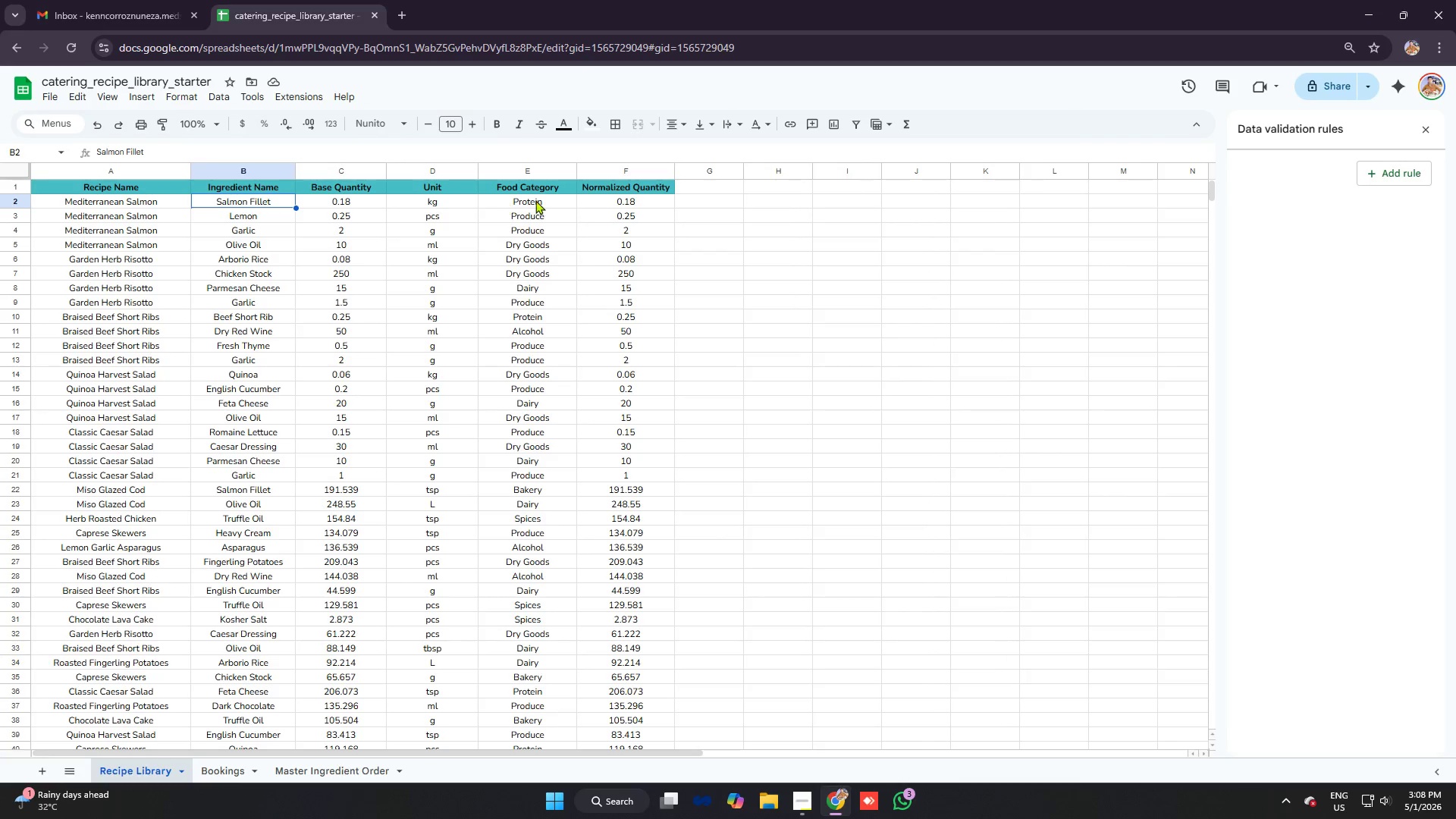 
left_click([541, 200])
 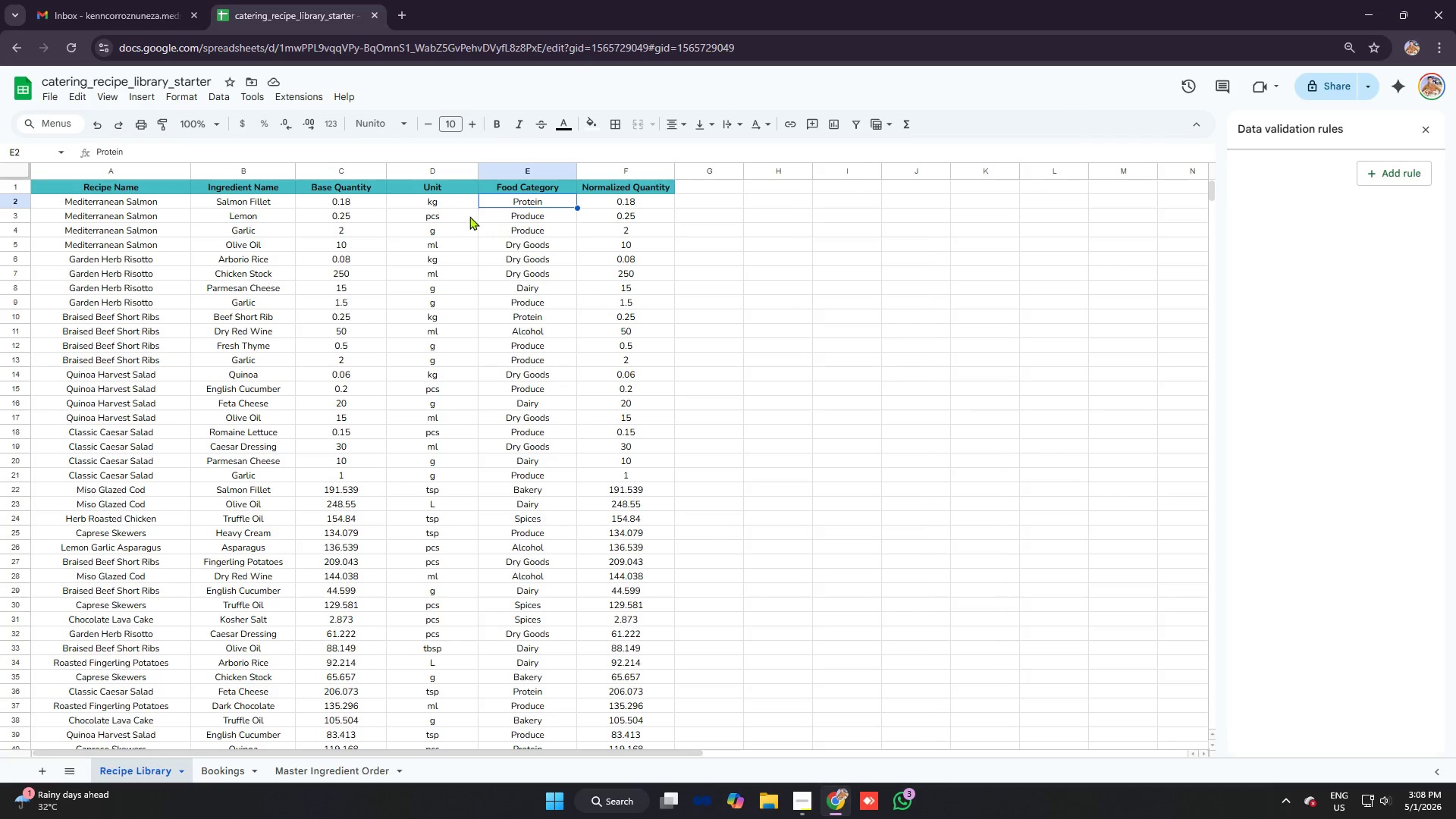 
left_click([460, 206])
 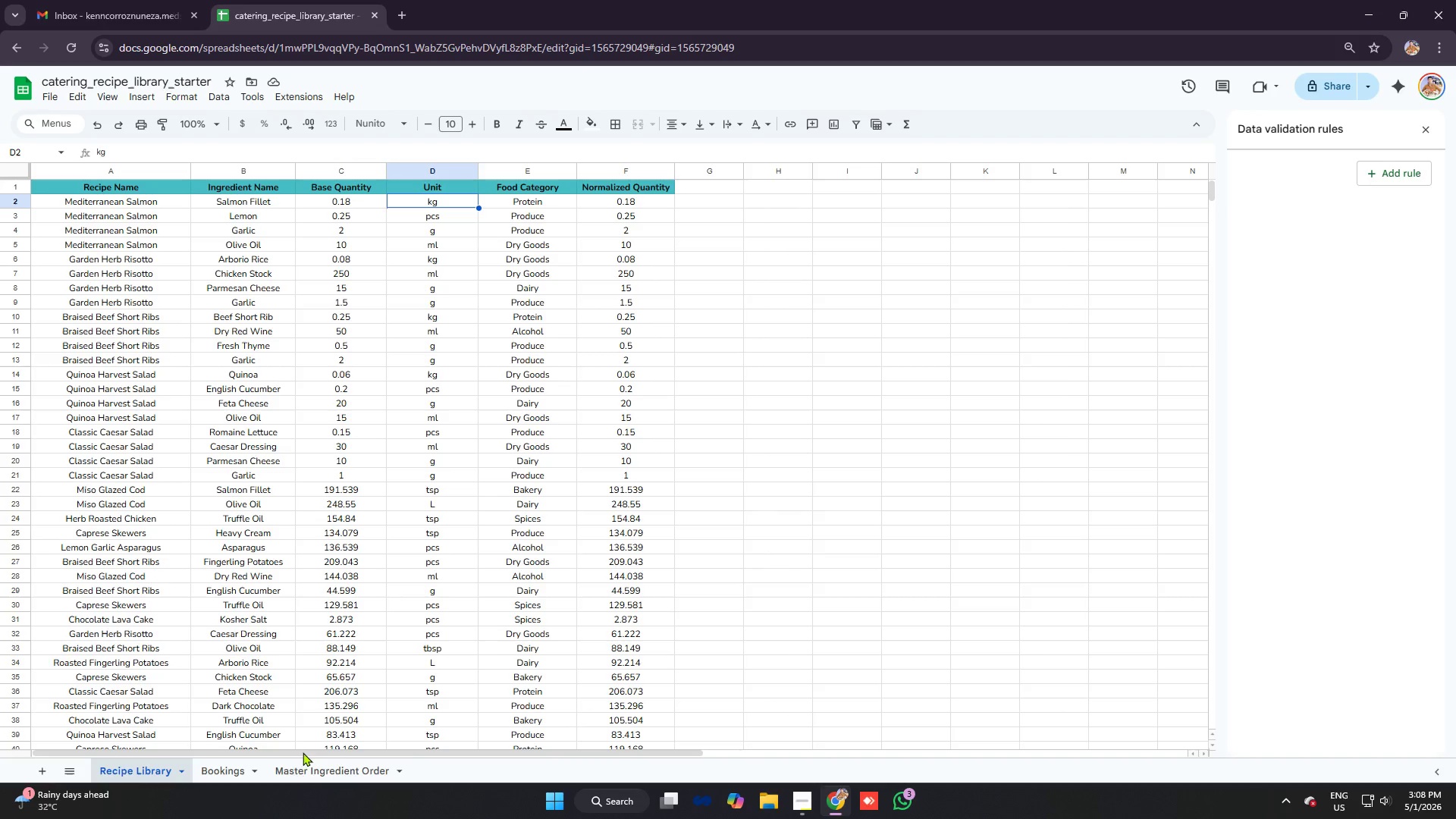 
left_click([292, 770])
 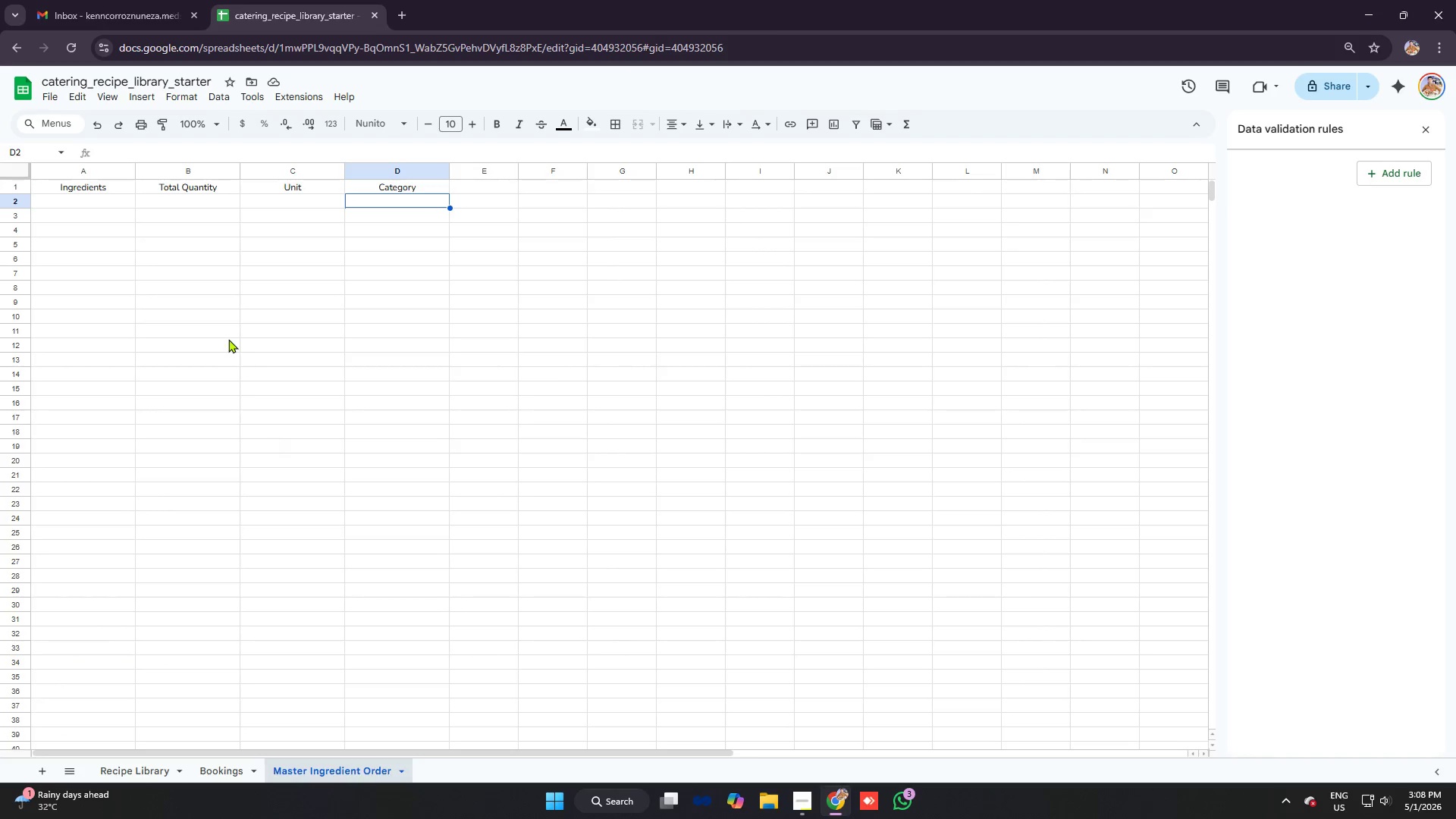 
left_click_drag(start_coordinate=[212, 325], to_coordinate=[199, 315])
 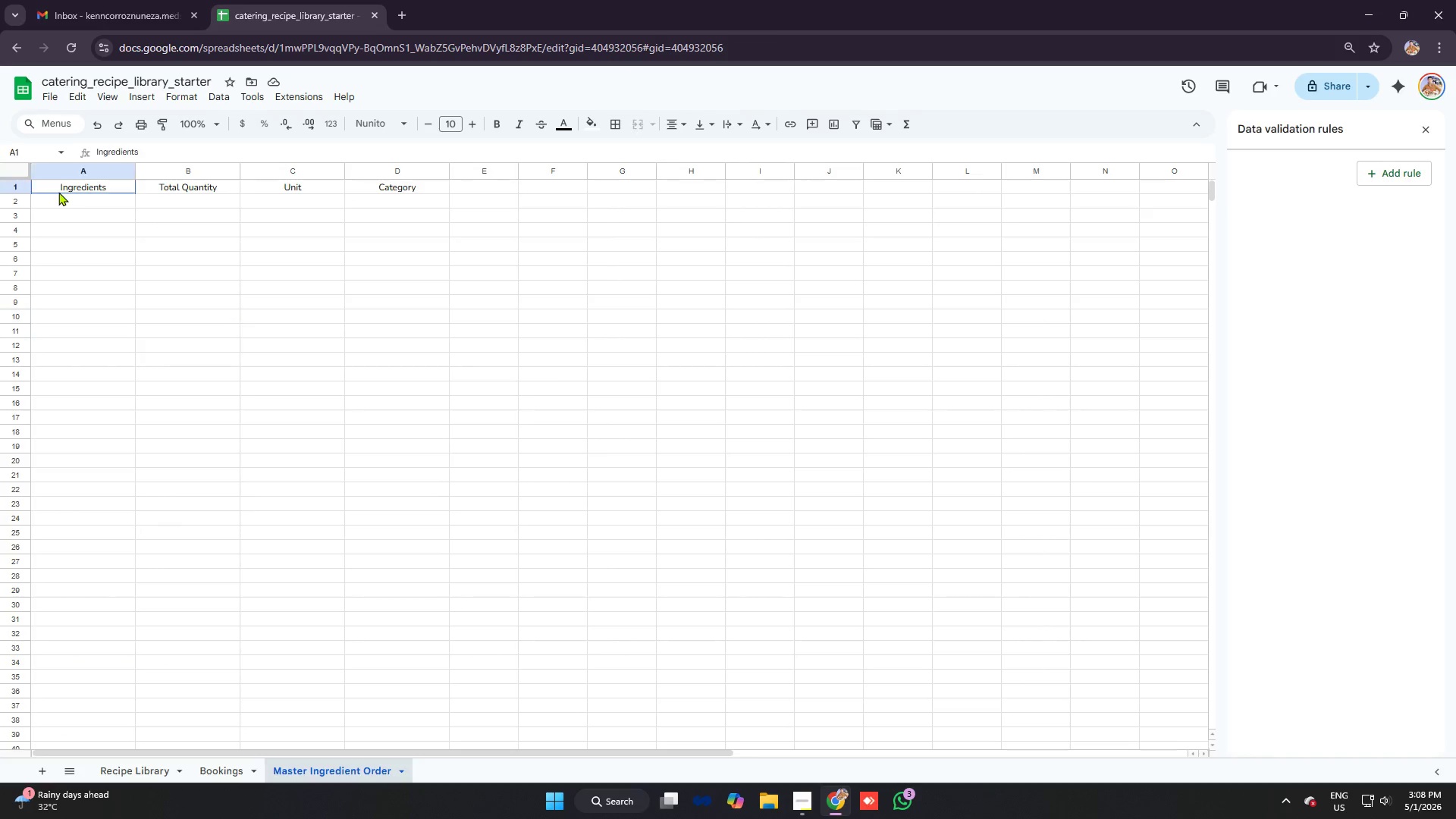 
left_click_drag(start_coordinate=[58, 193], to_coordinate=[407, 178])
 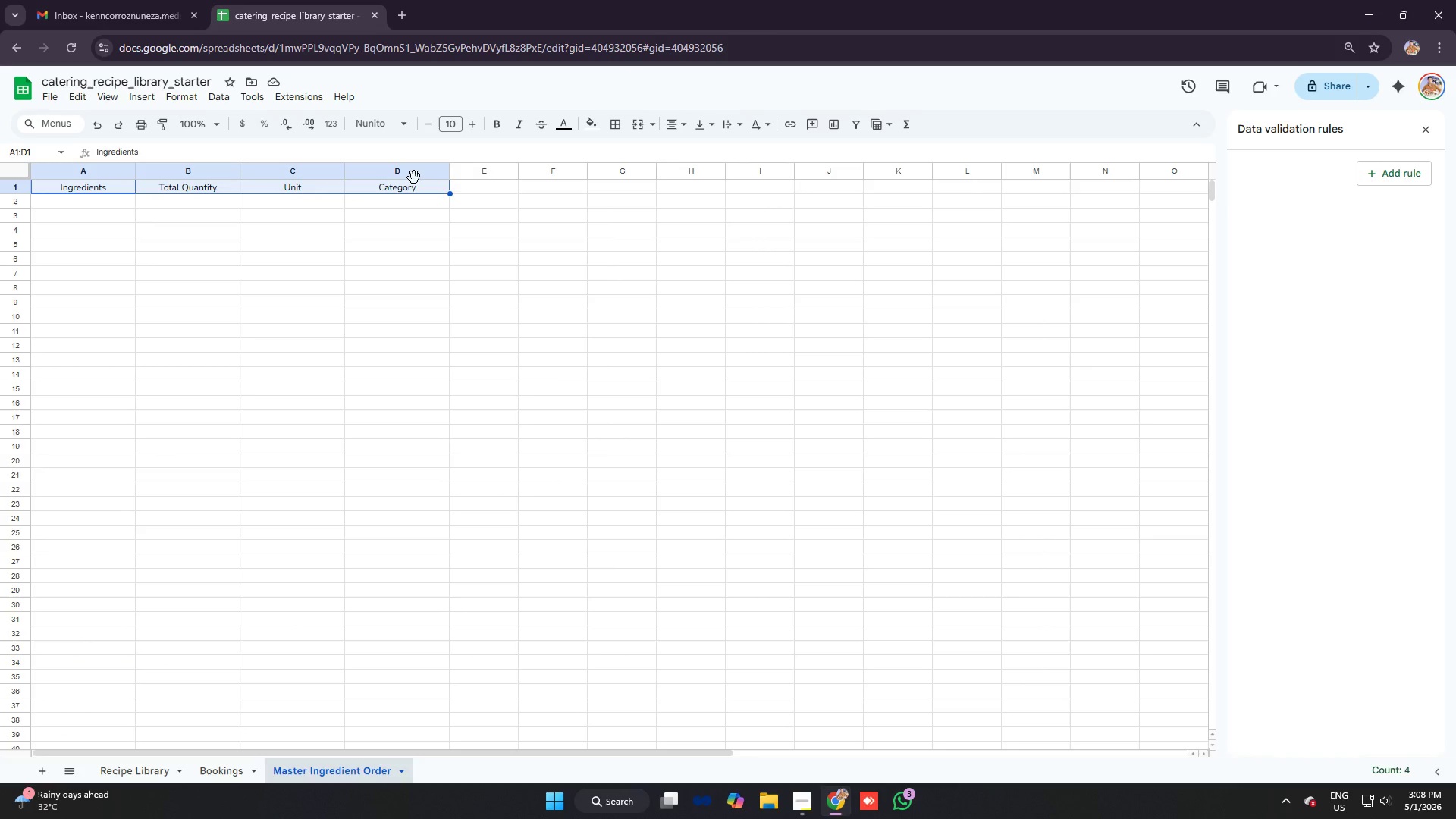 
key(Control+B)
 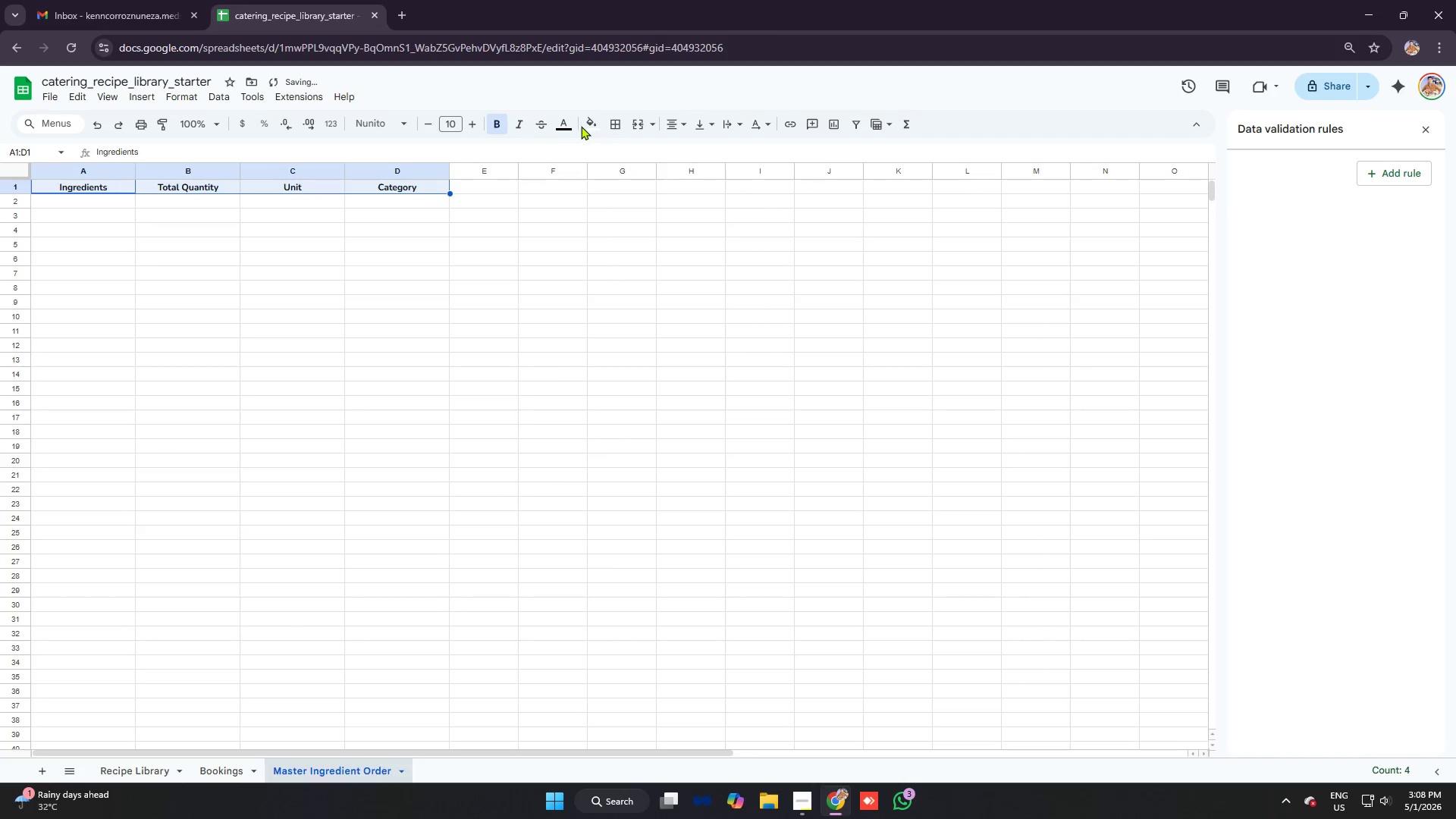 
left_click([600, 120])
 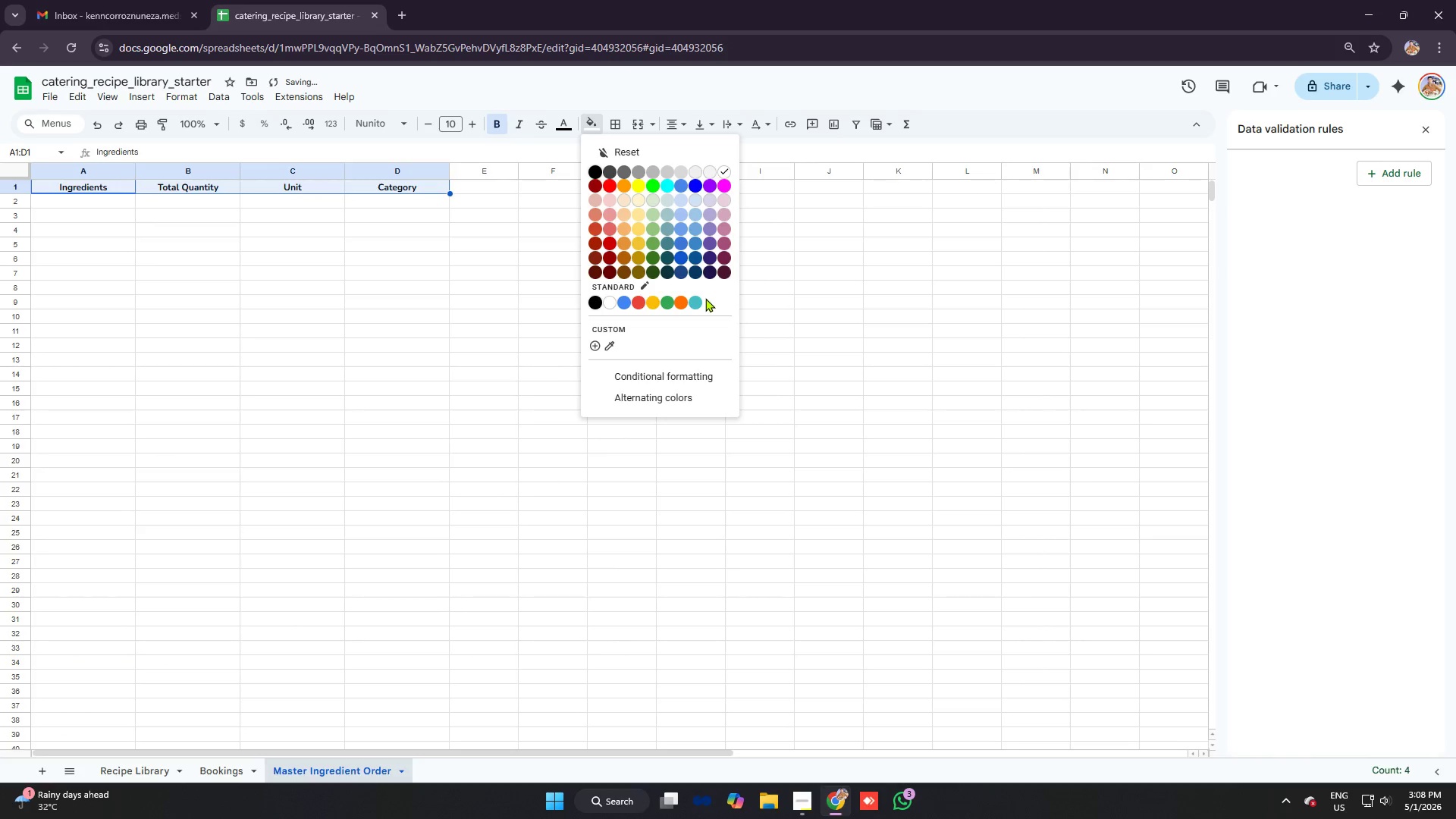 
left_click([698, 302])
 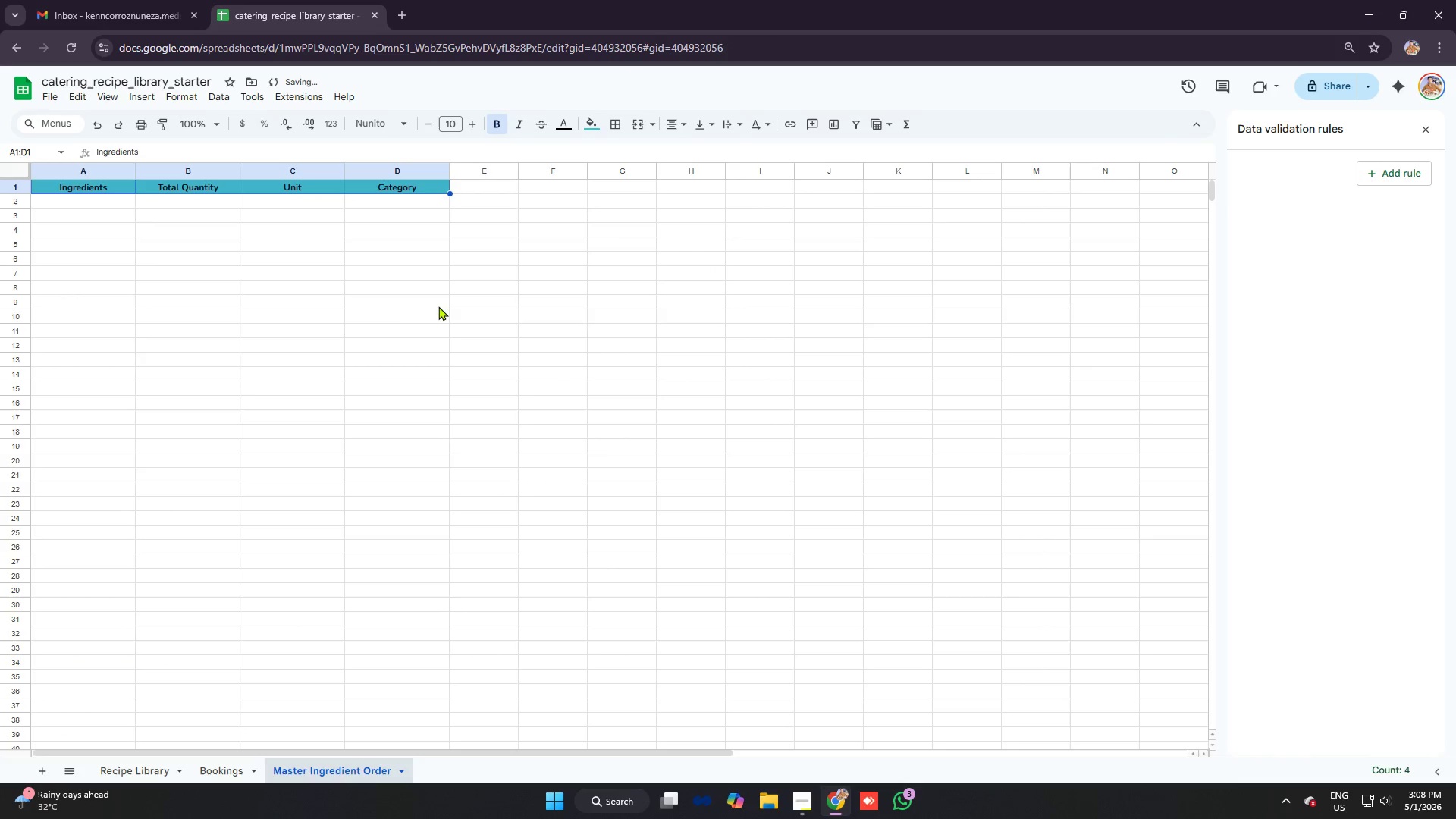 
left_click_drag(start_coordinate=[410, 306], to_coordinate=[394, 306])
 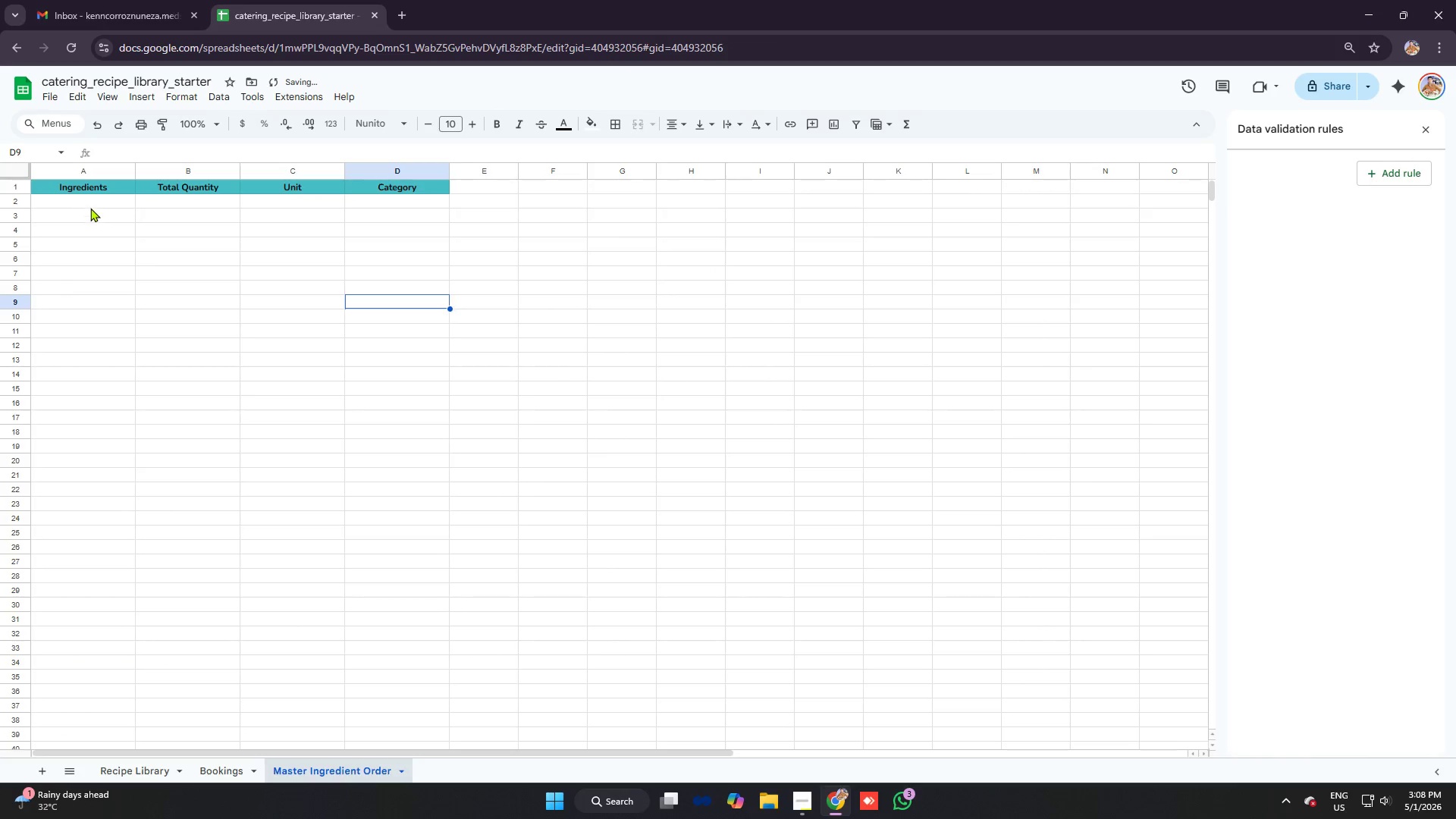 
left_click([92, 205])
 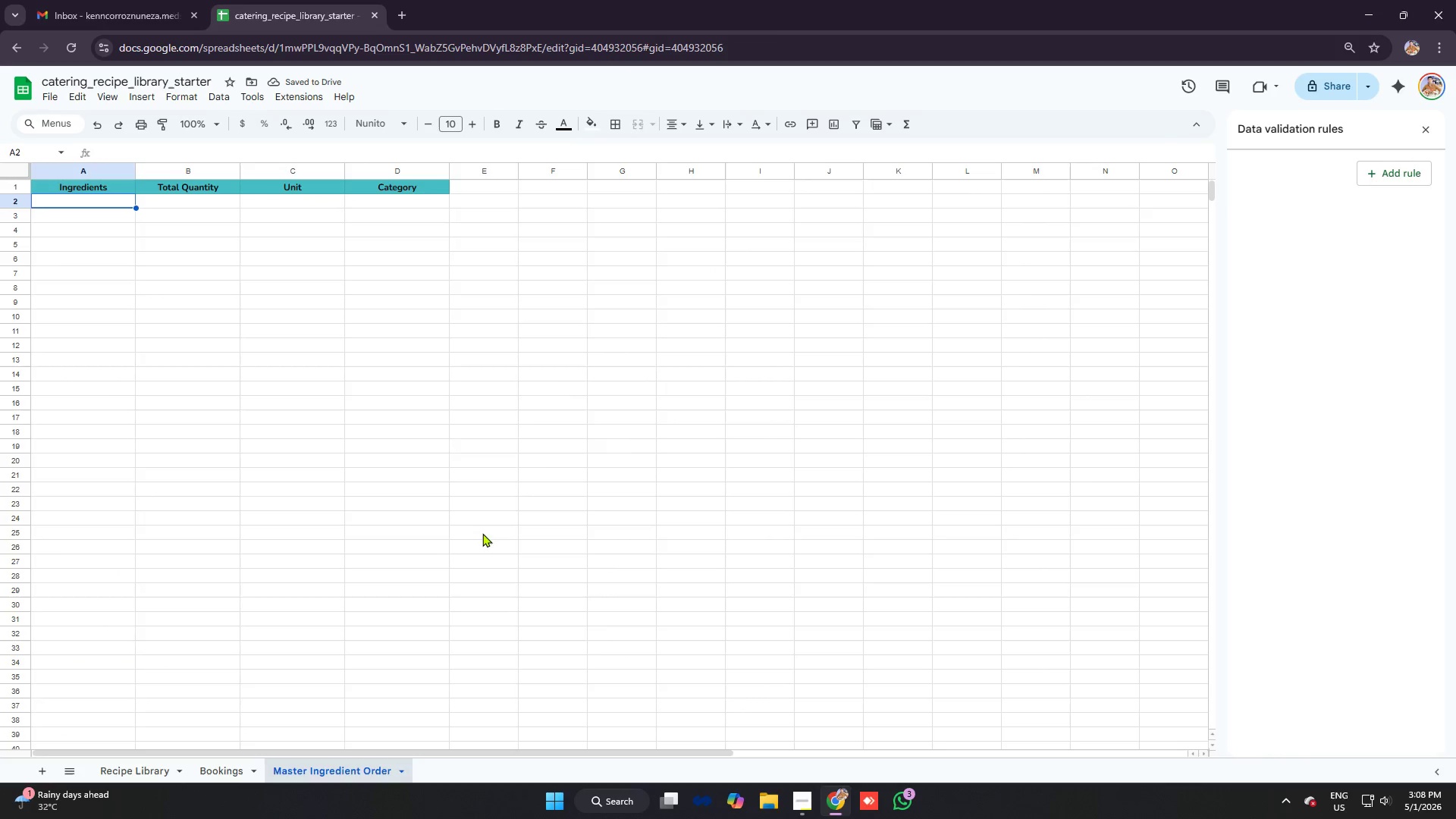 
type(=-if)
key(Backspace)
key(Backspace)
key(Backspace)
key(Backspace)
type(=if)
key(Tab)
type(')
 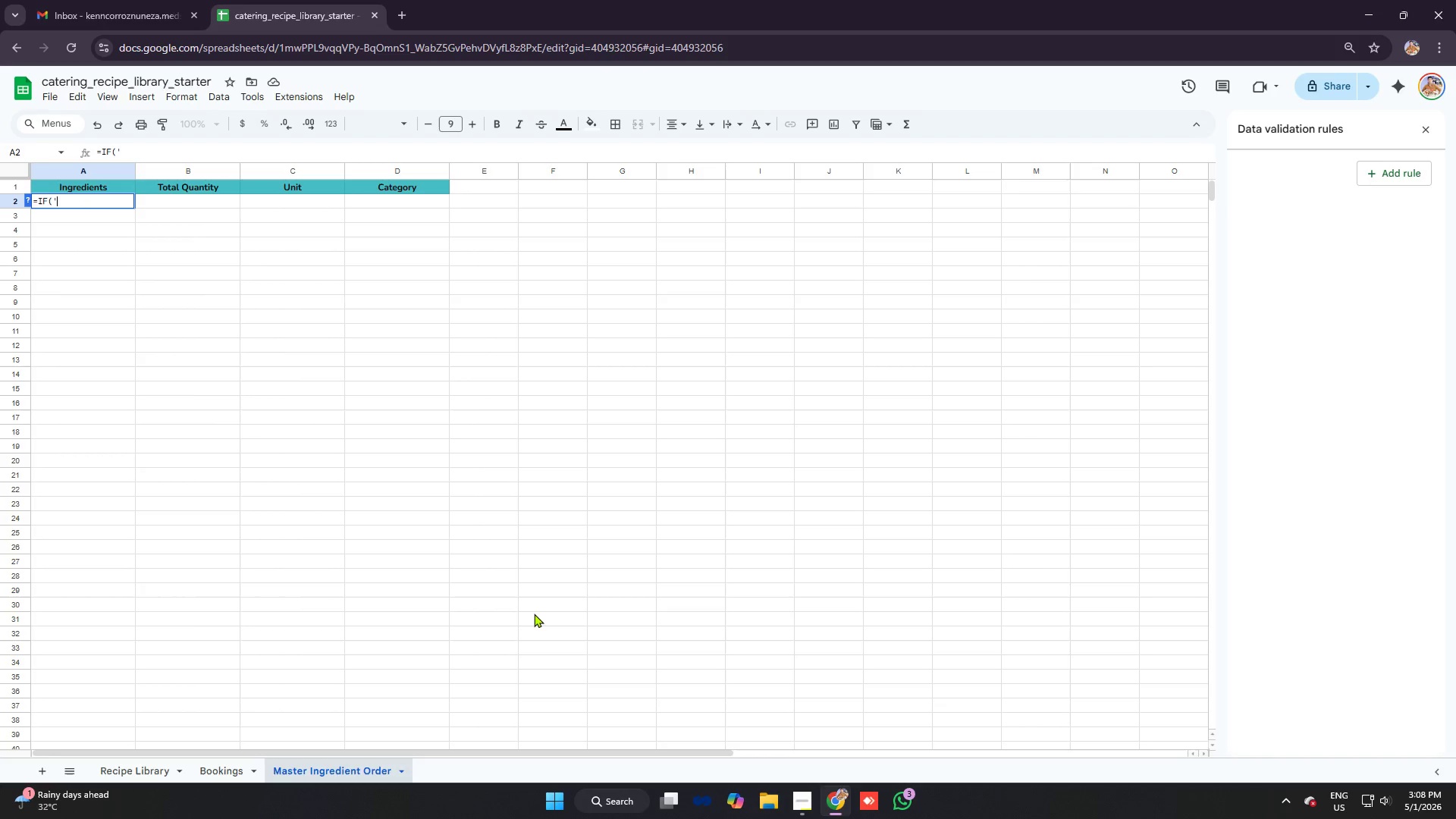 
key(Control+V)
 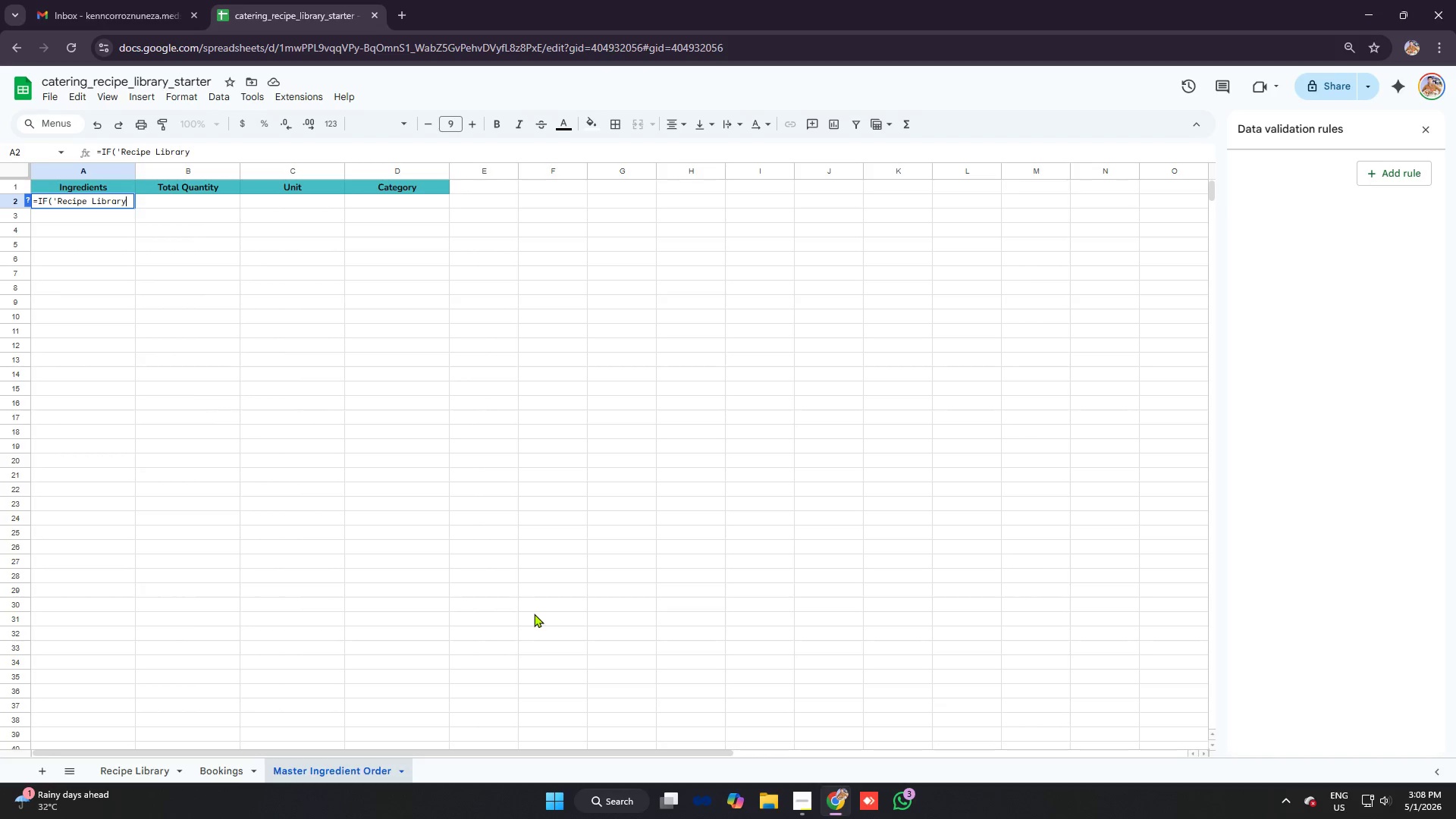 
type('!B2<>"",')
 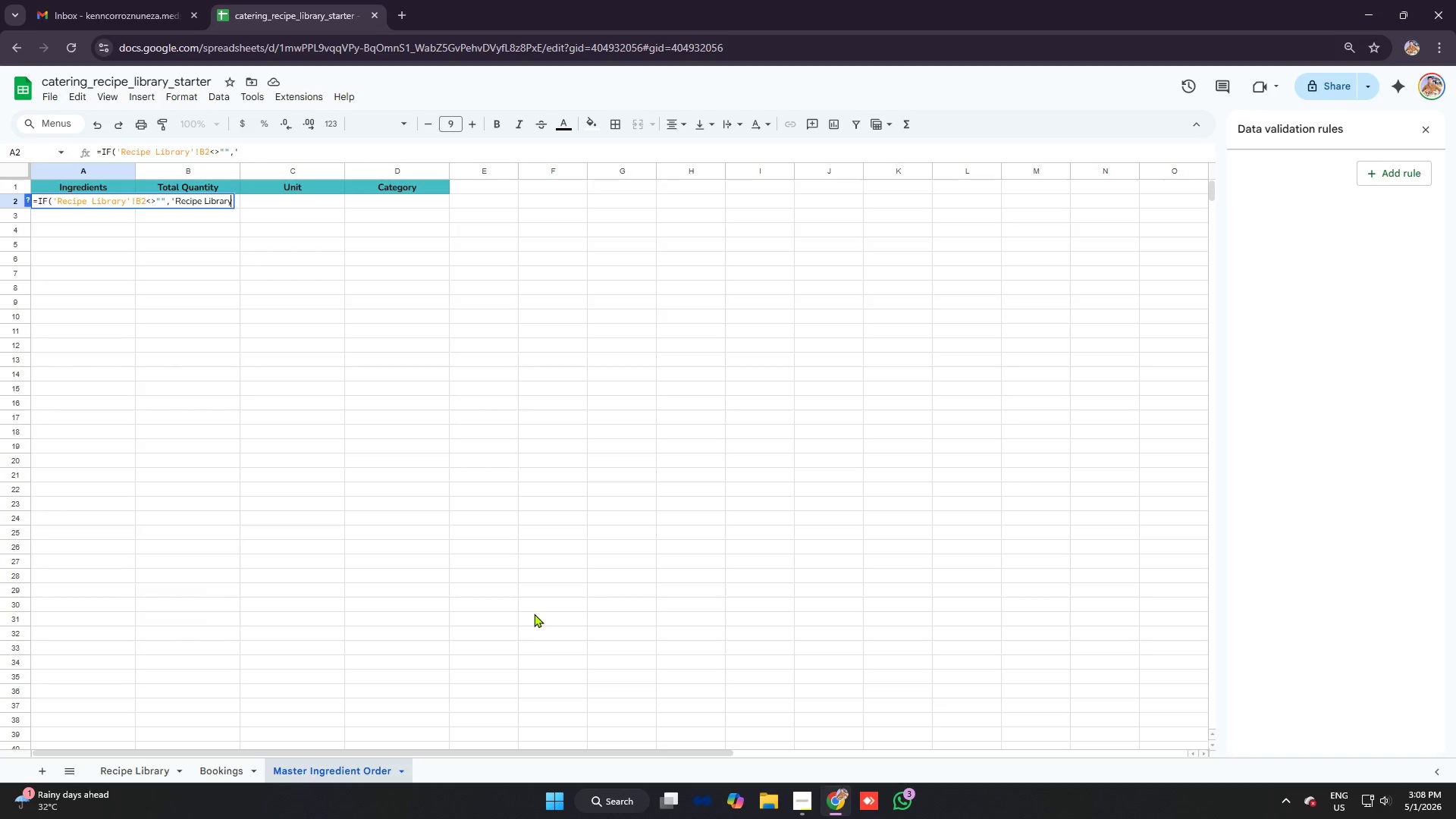 
 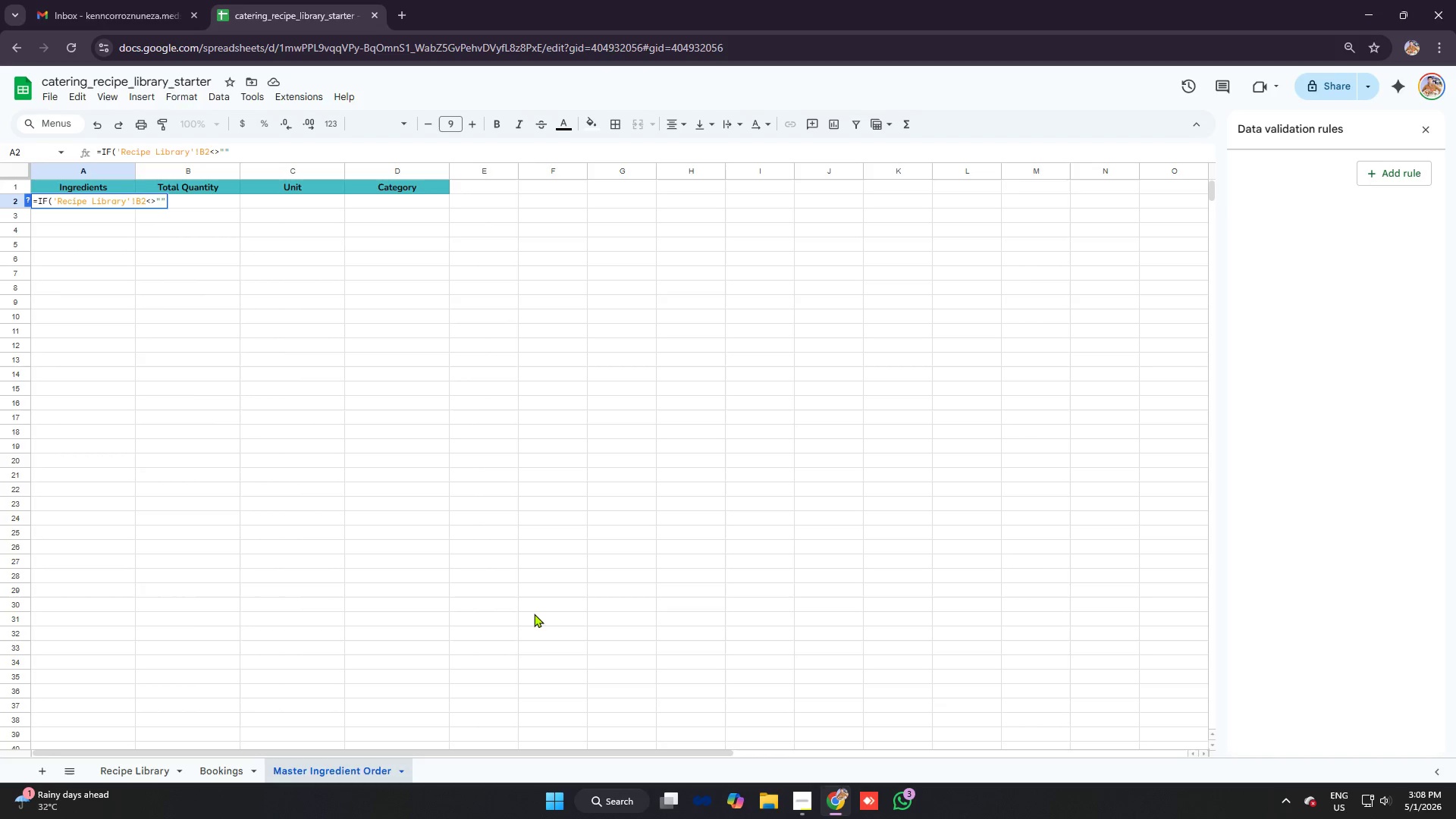 
key(Control+ControlLeft)
 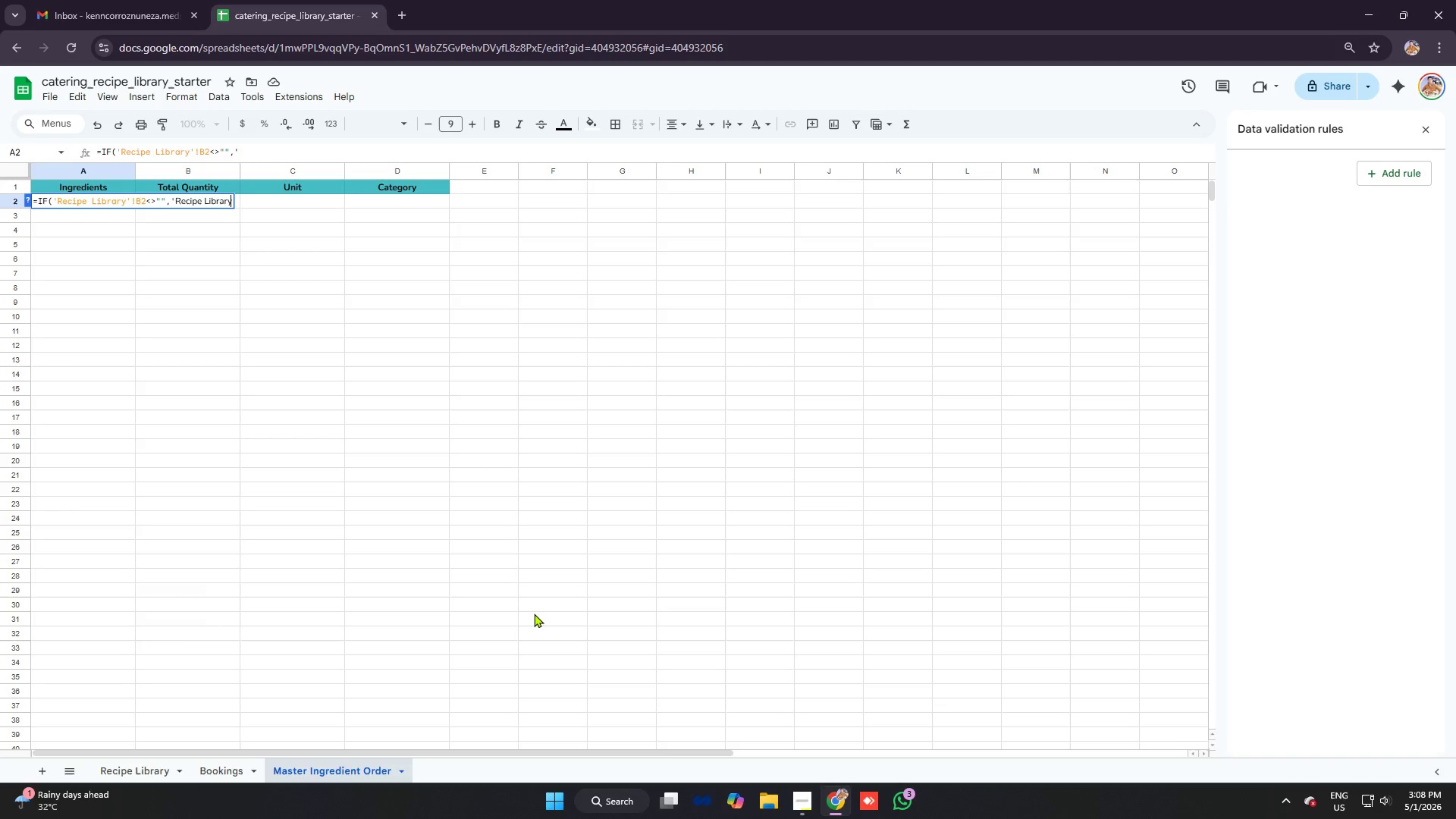 
key(Control+V)
 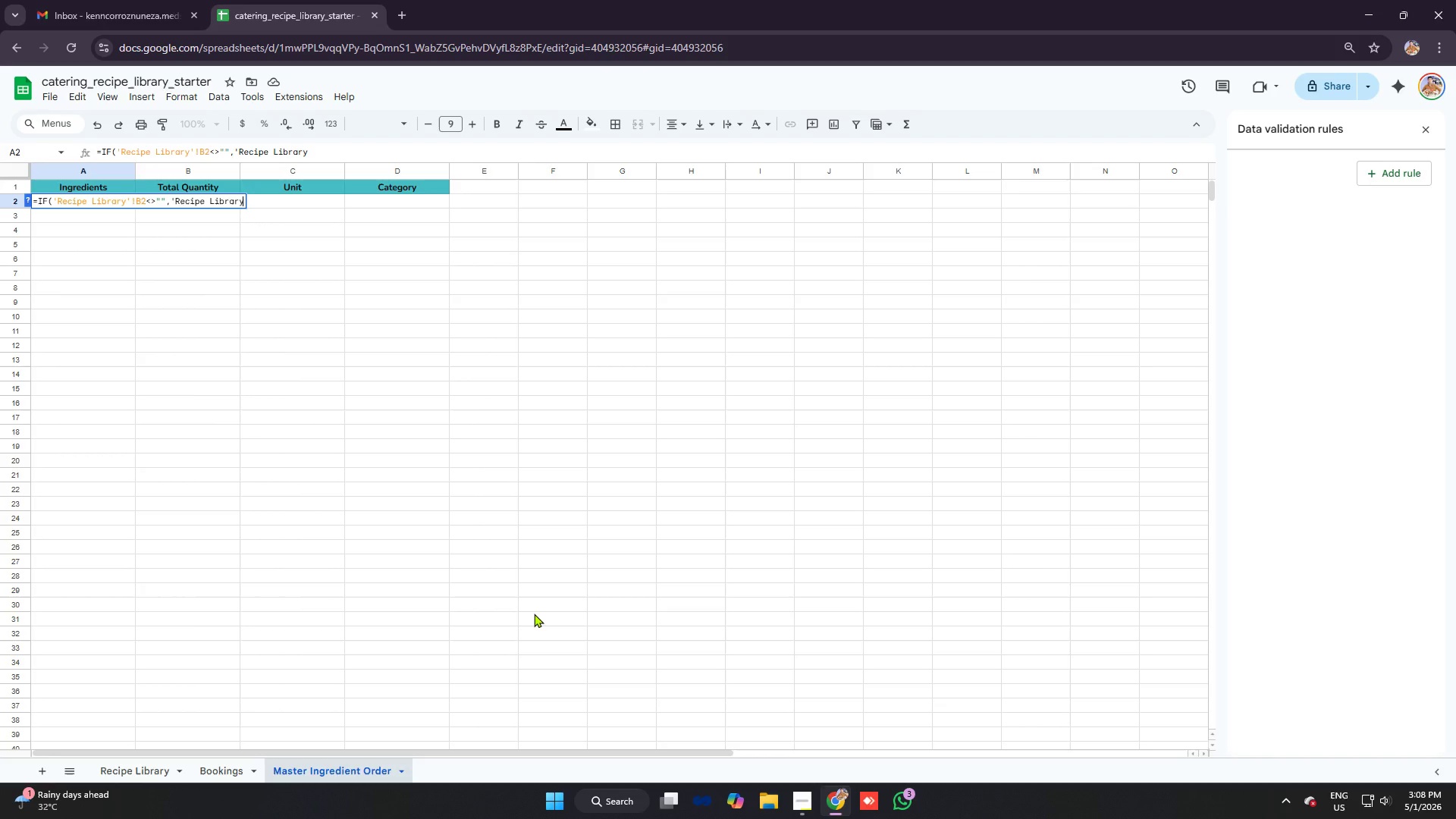 
type('!b2)
key(Backspace)
key(Backspace)
type(B@)
key(Backspace)
type(2,"")
 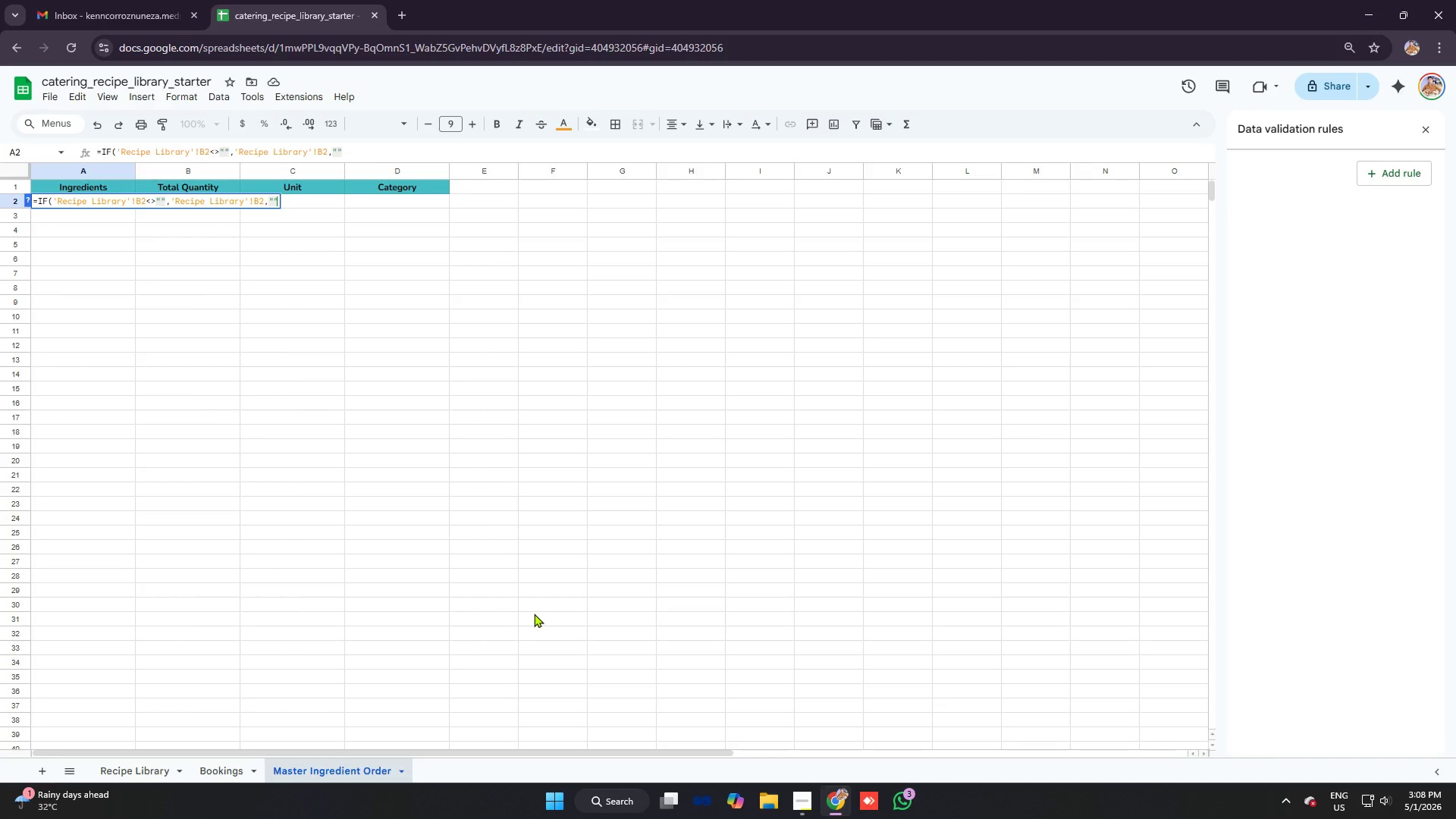 
key(Enter)
 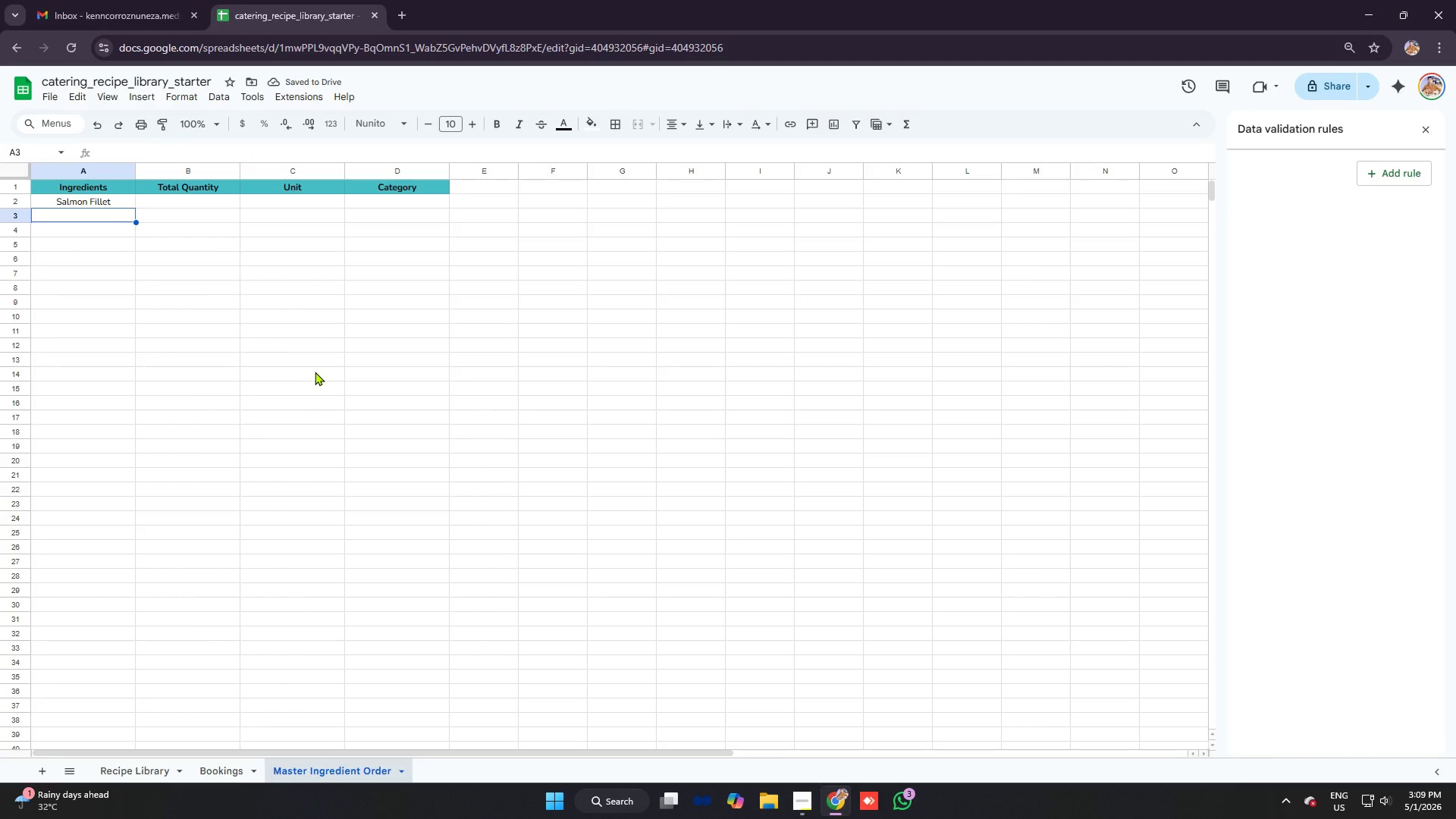 
wait(6.72)
 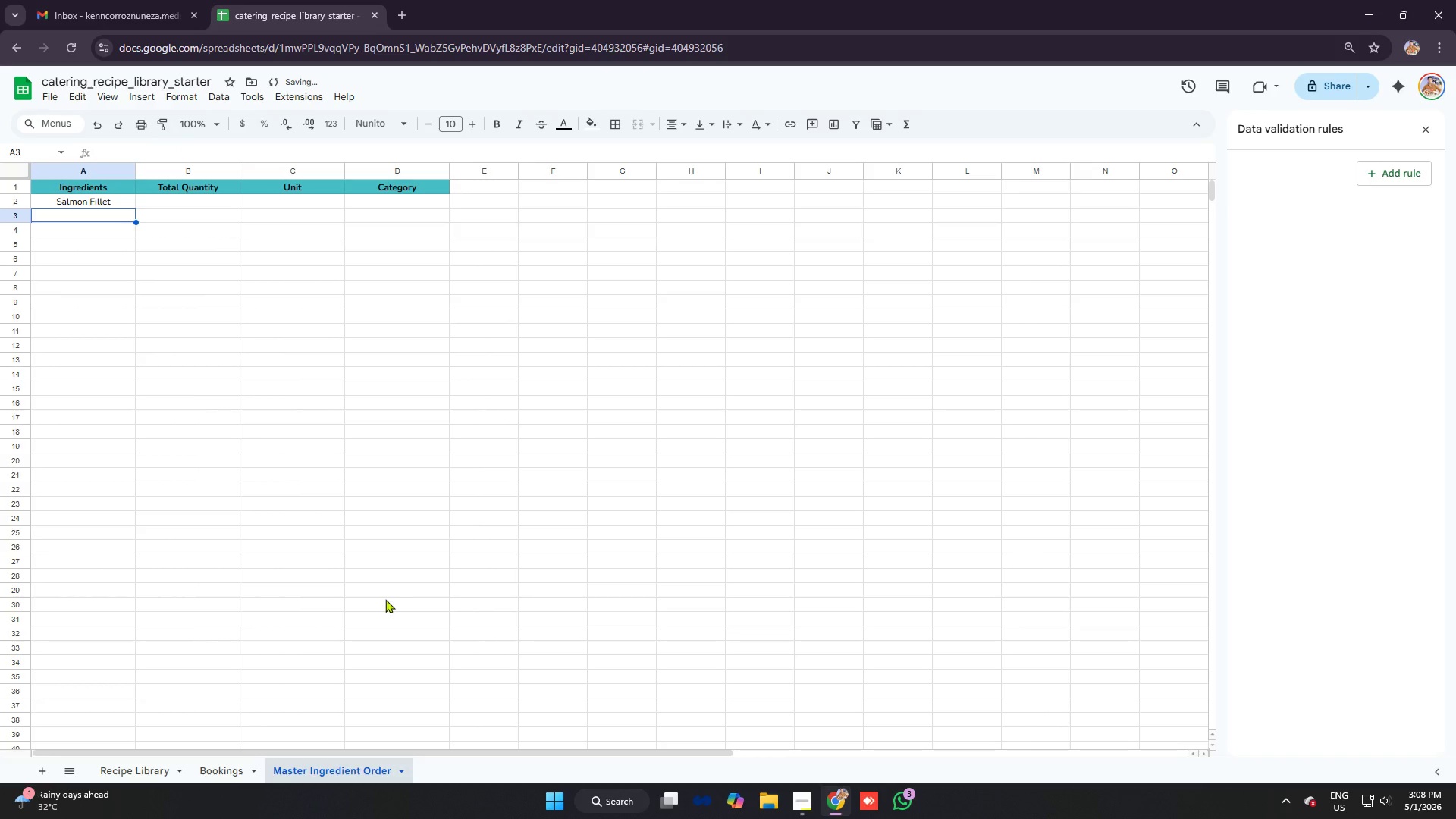 
left_click([117, 202])
 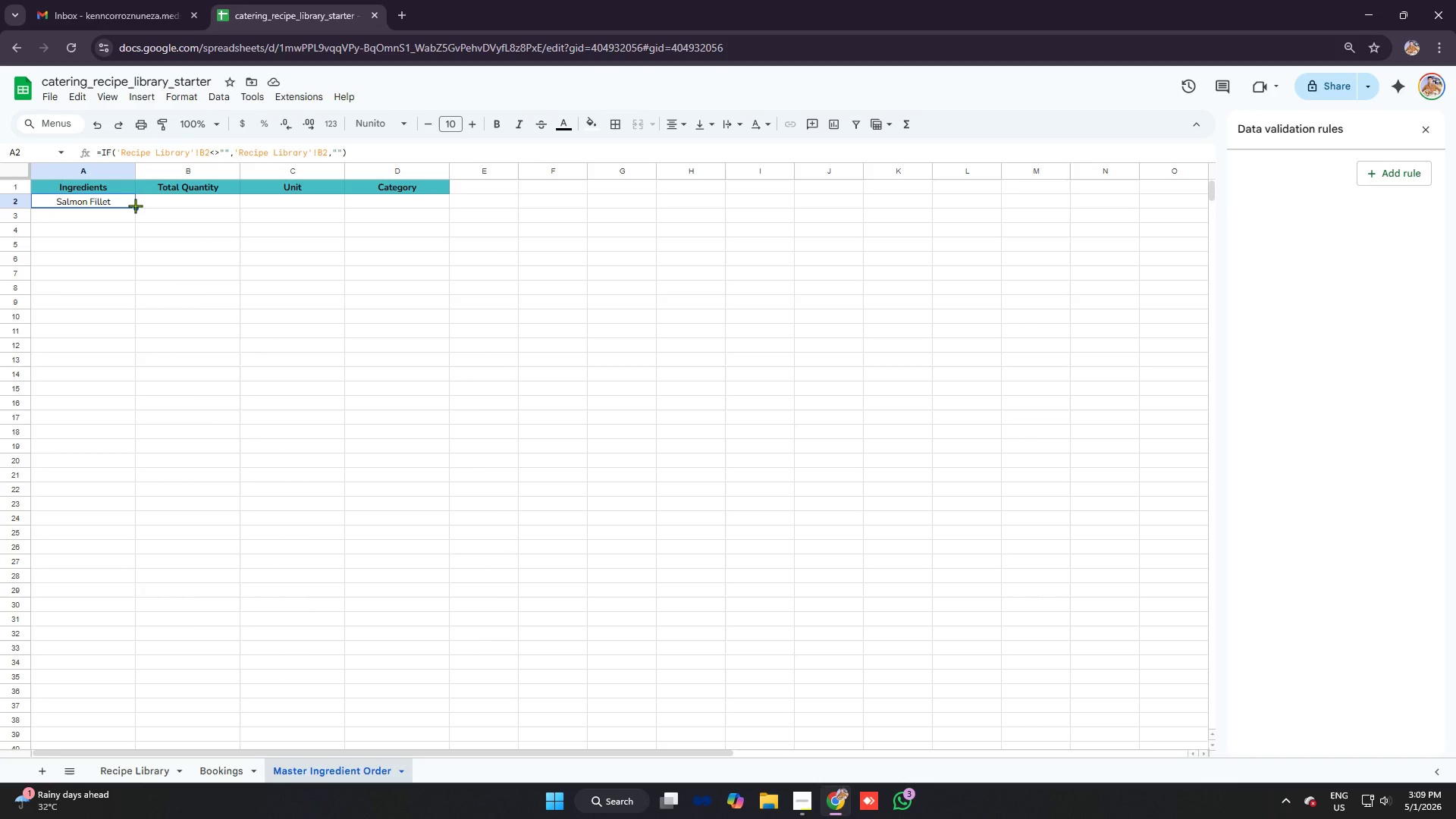 
left_click_drag(start_coordinate=[135, 206], to_coordinate=[151, 414])
 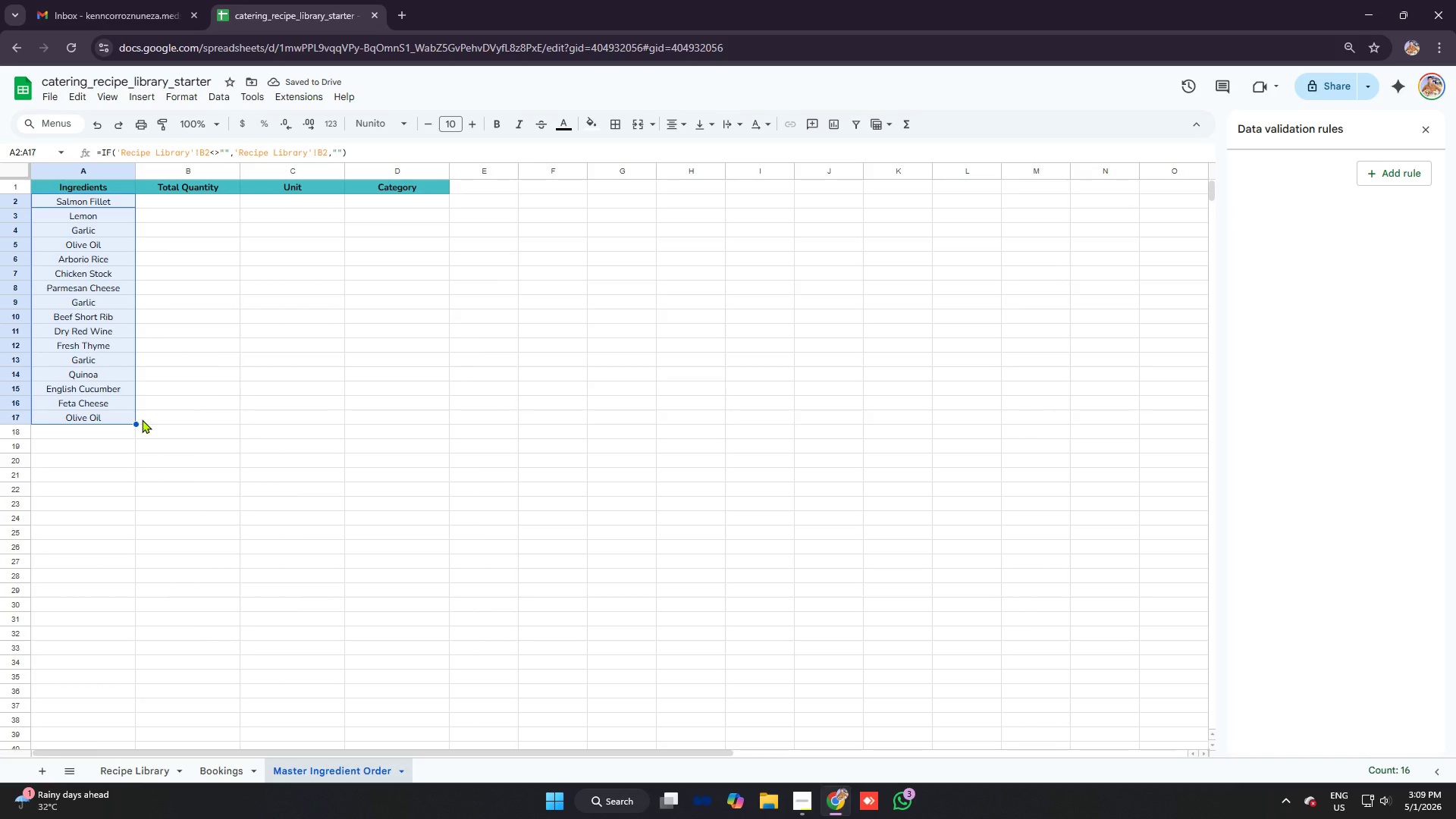 
wait(9.78)
 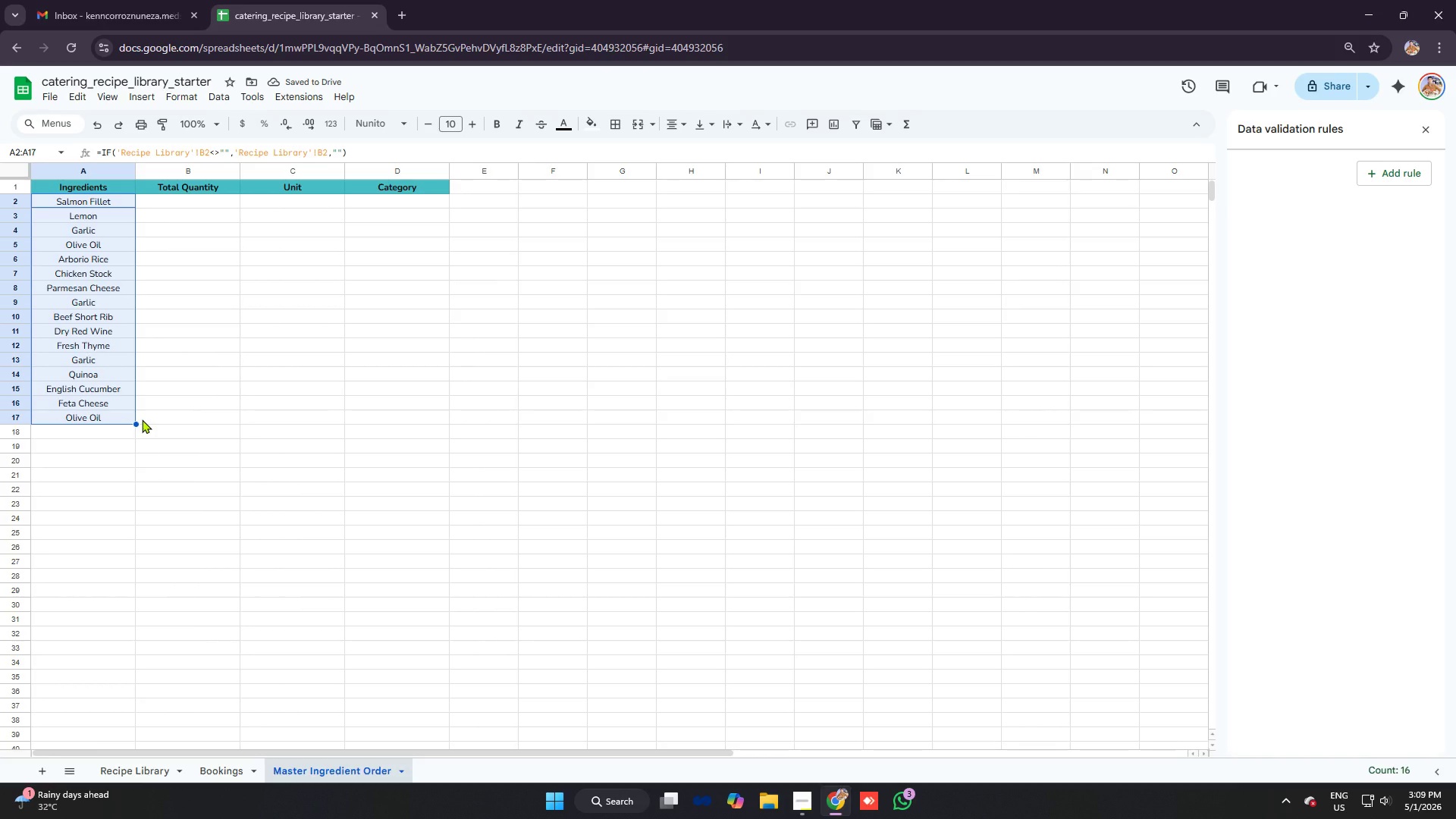 
left_click_drag(start_coordinate=[136, 422], to_coordinate=[107, 487])
 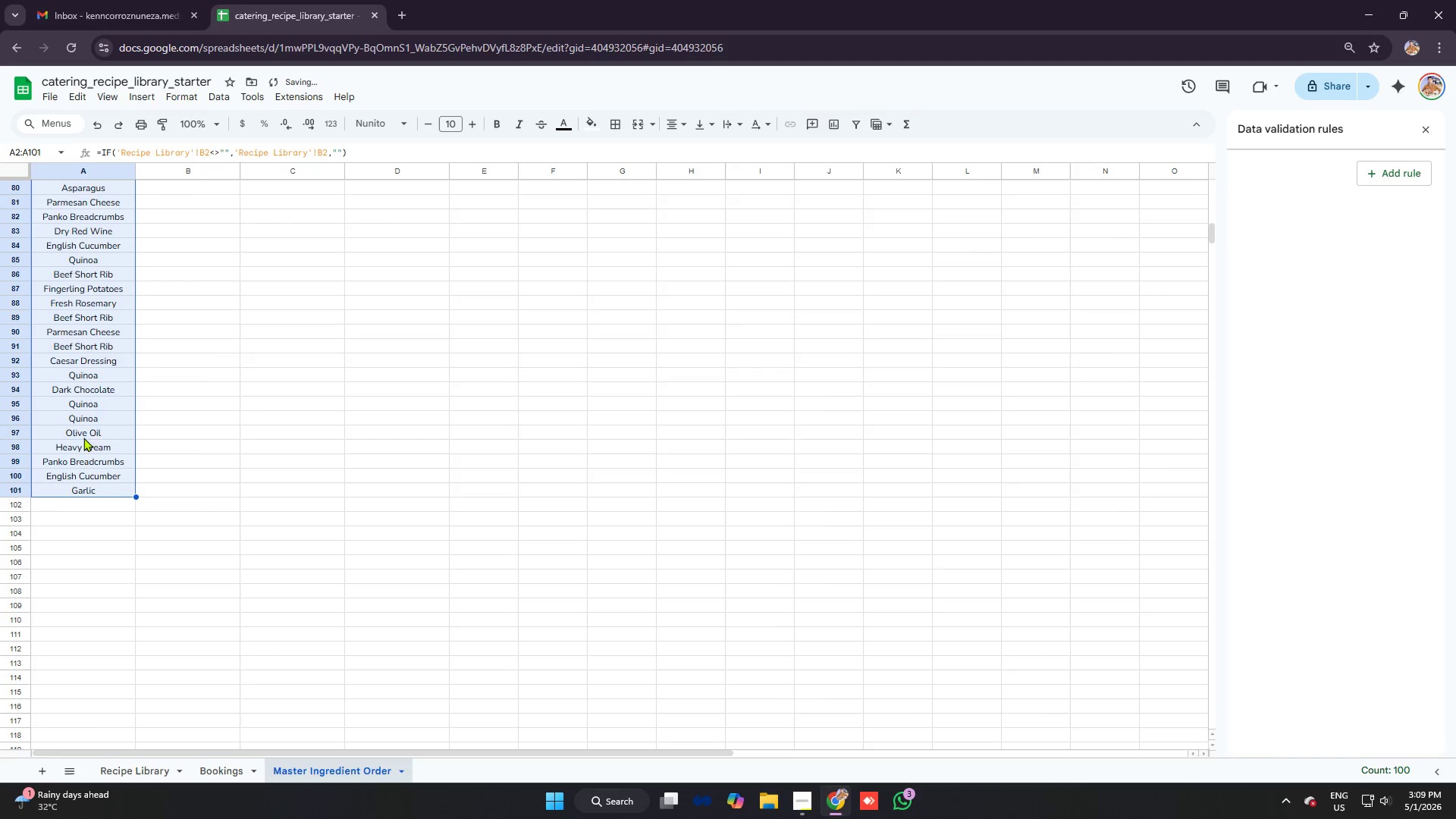 
scroll: coordinate [129, 506], scroll_direction: down, amount: 15.0
 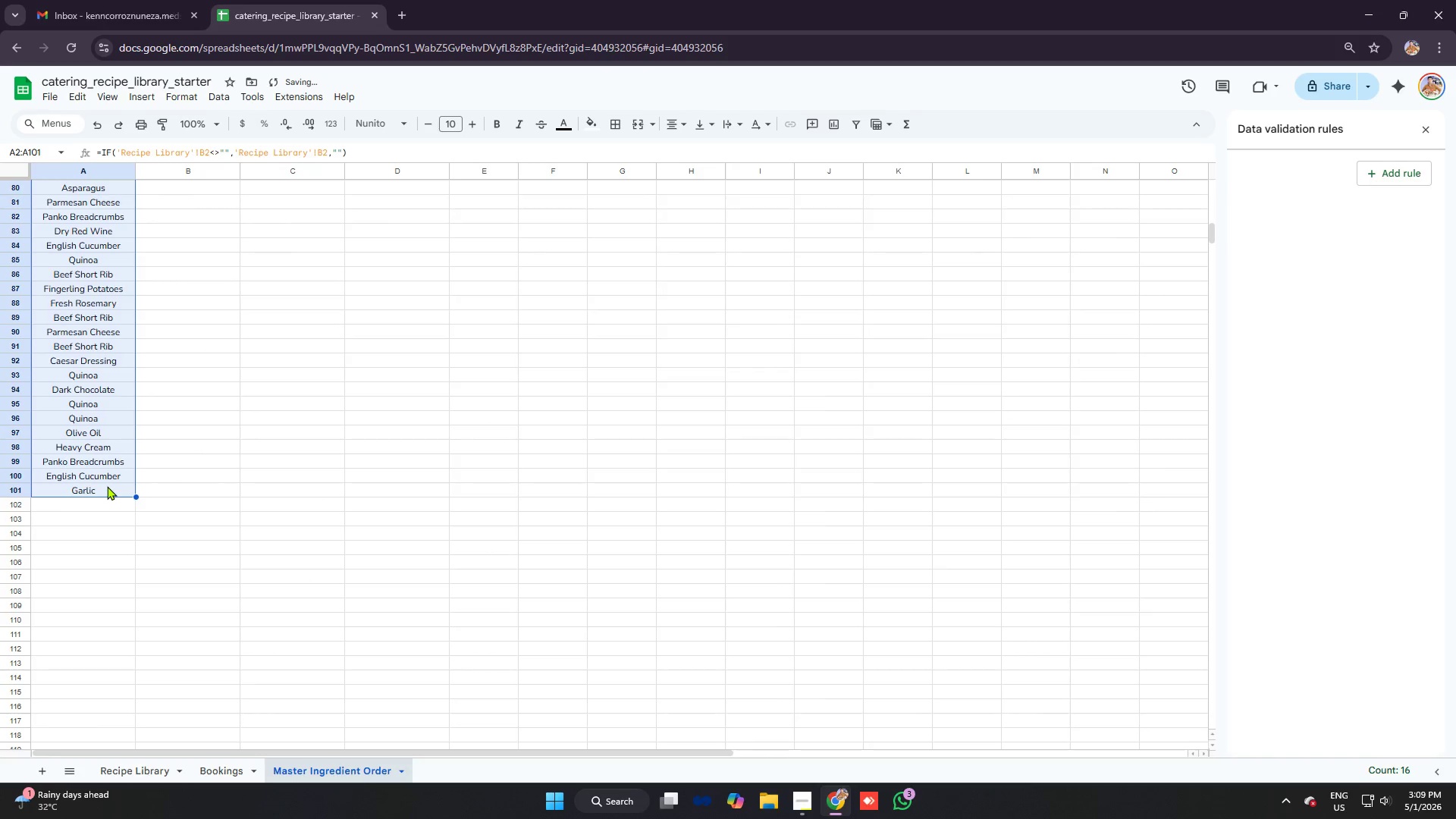 
left_click([80, 400])
 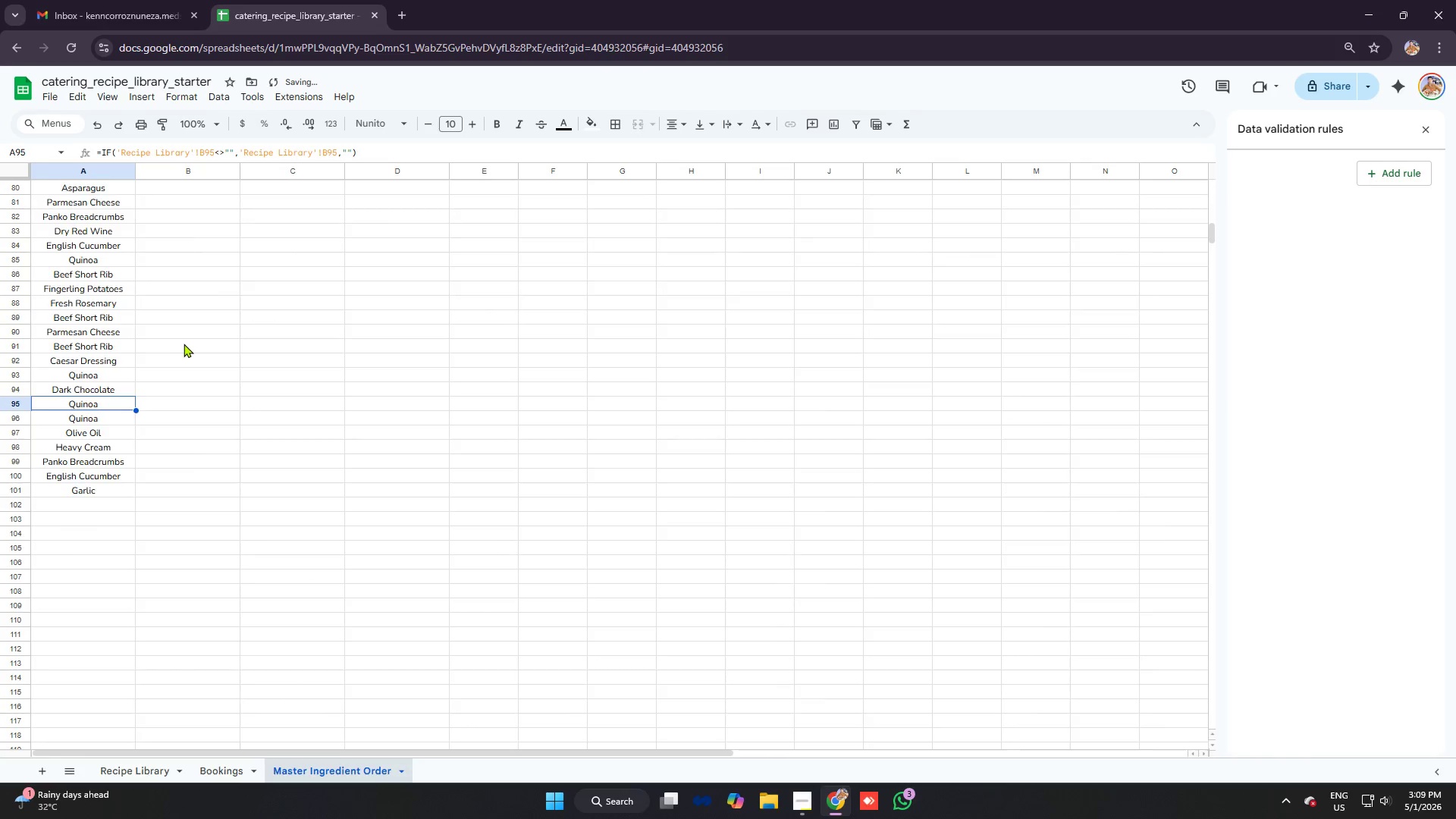 
scroll: coordinate [184, 344], scroll_direction: up, amount: 21.0
 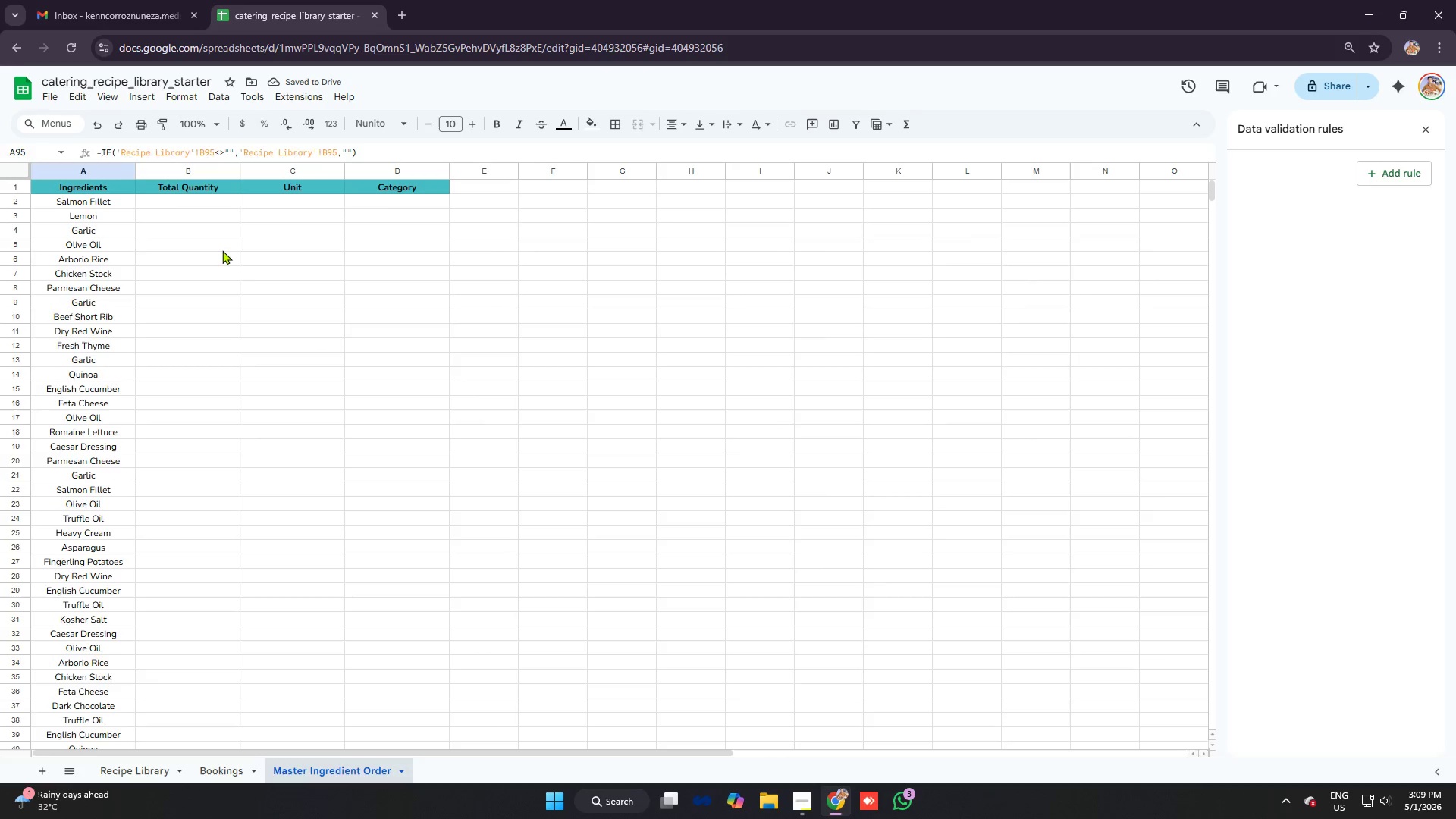 
left_click([187, 205])
 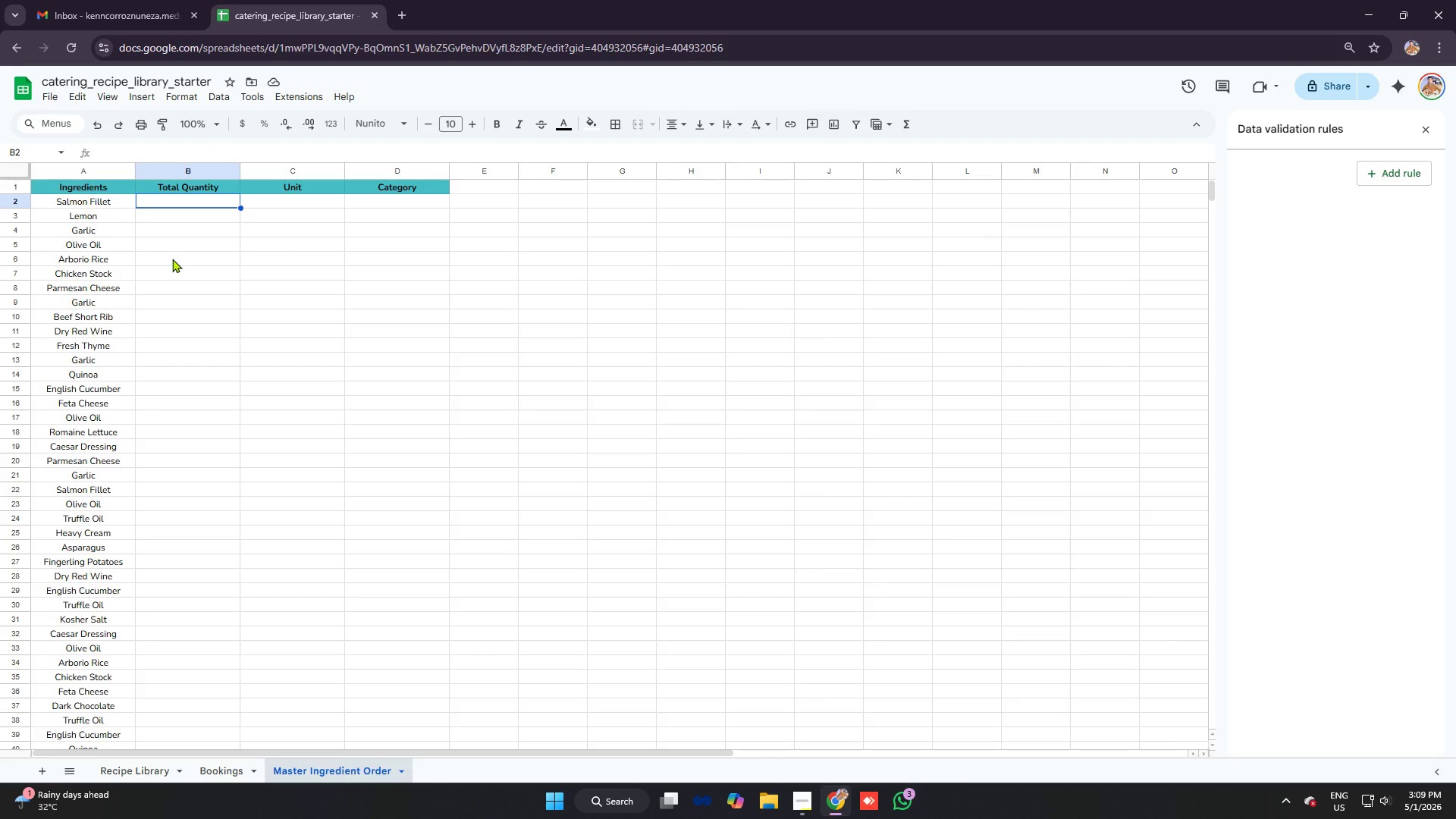 
left_click([200, 221])
 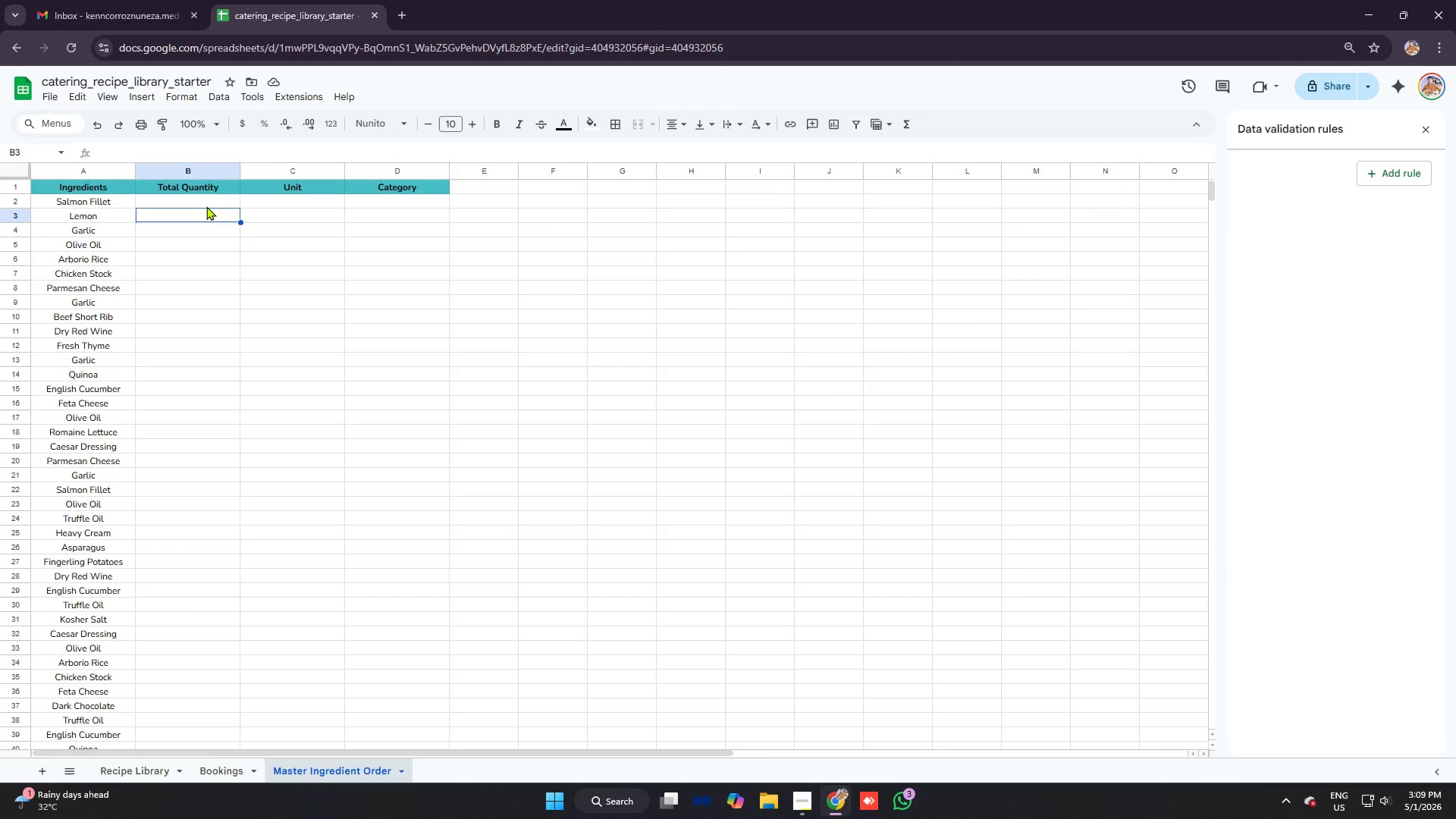 
scroll: coordinate [193, 231], scroll_direction: up, amount: 5.0
 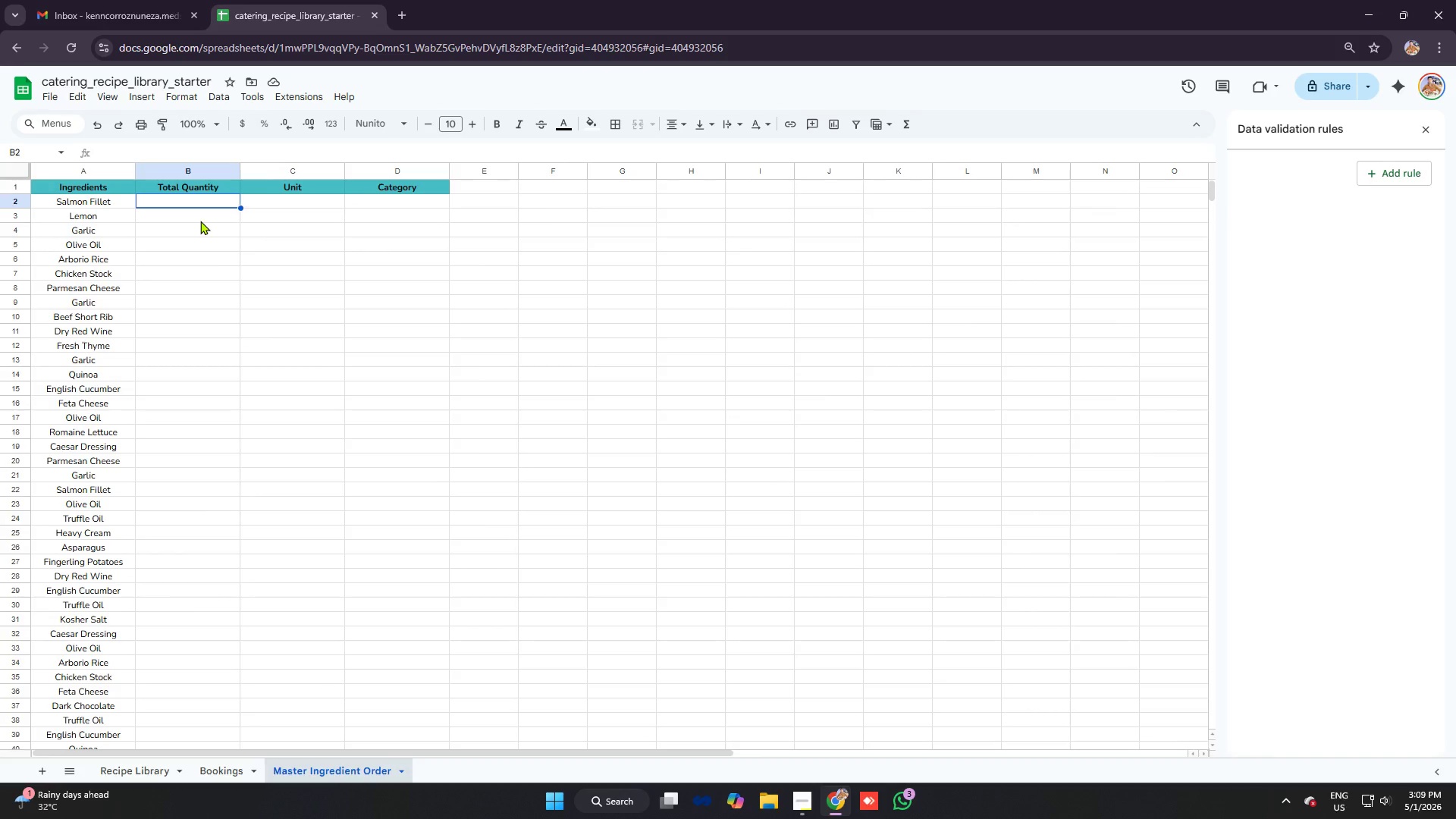 
double_click([206, 206])
 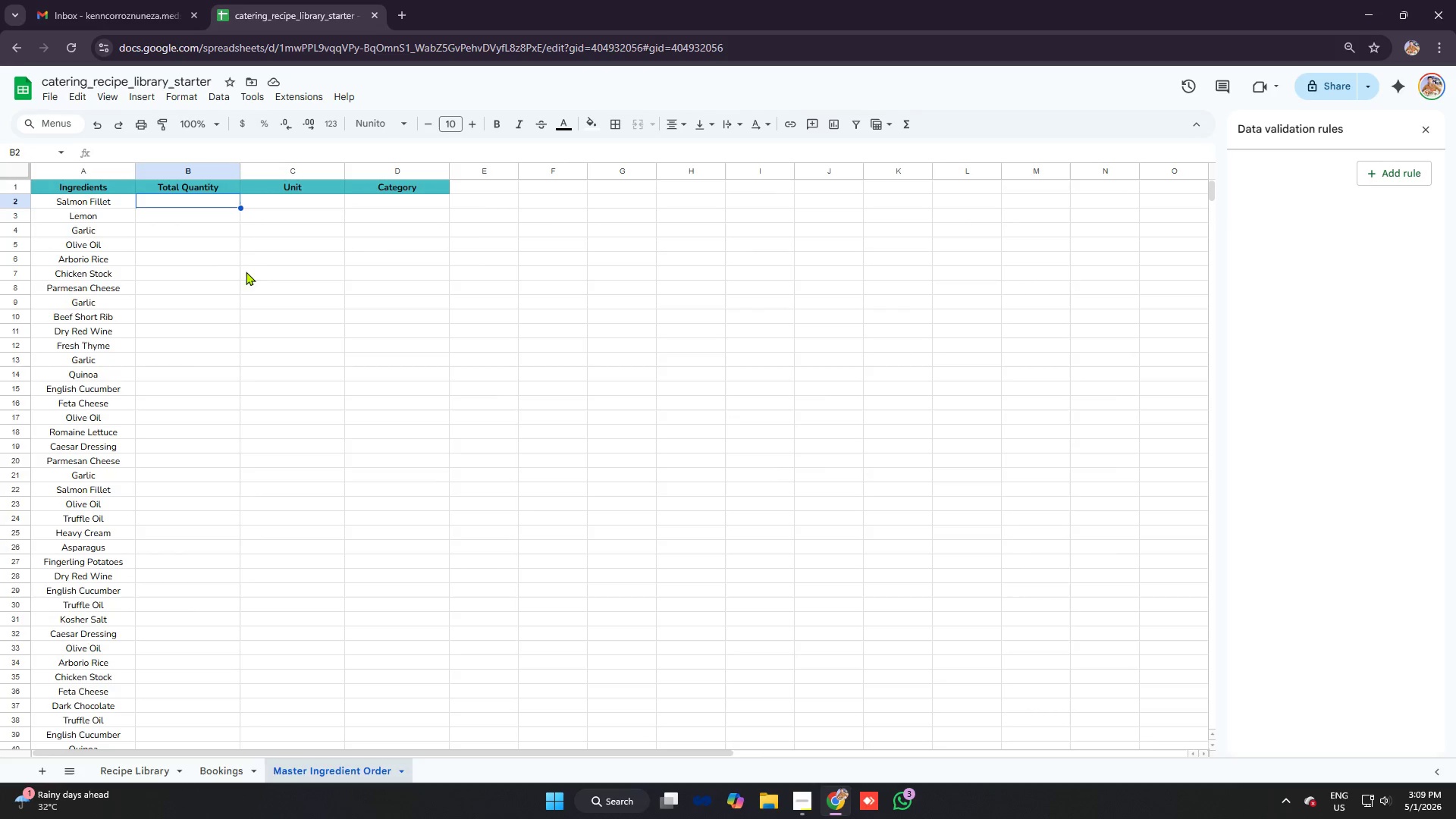 
type(=if)
key(Tab)
type(A2<>"",sunm)
key(Backspace)
type(if)
key(Tab)
type(')
 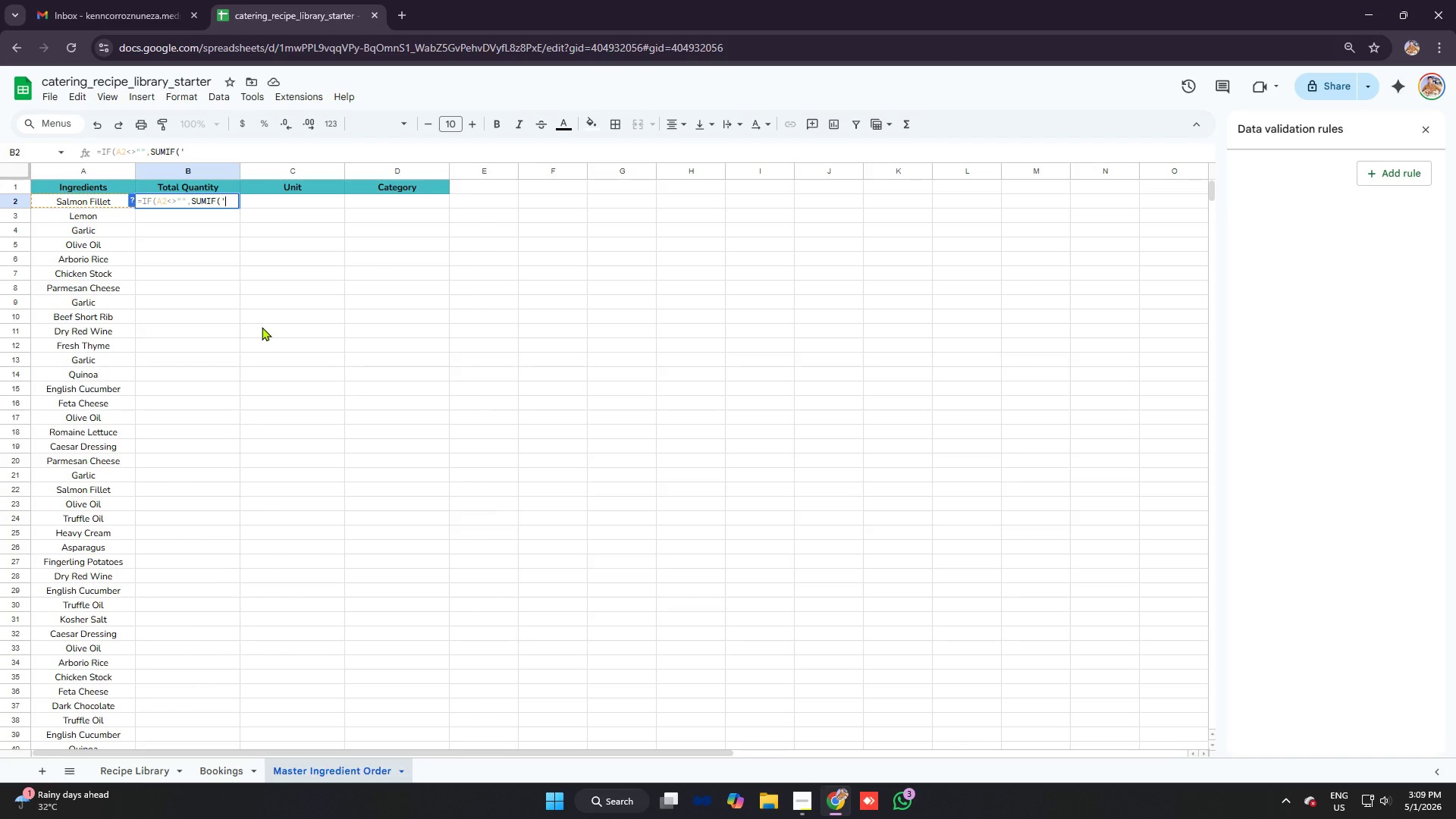 
key(Control+ControlLeft)
 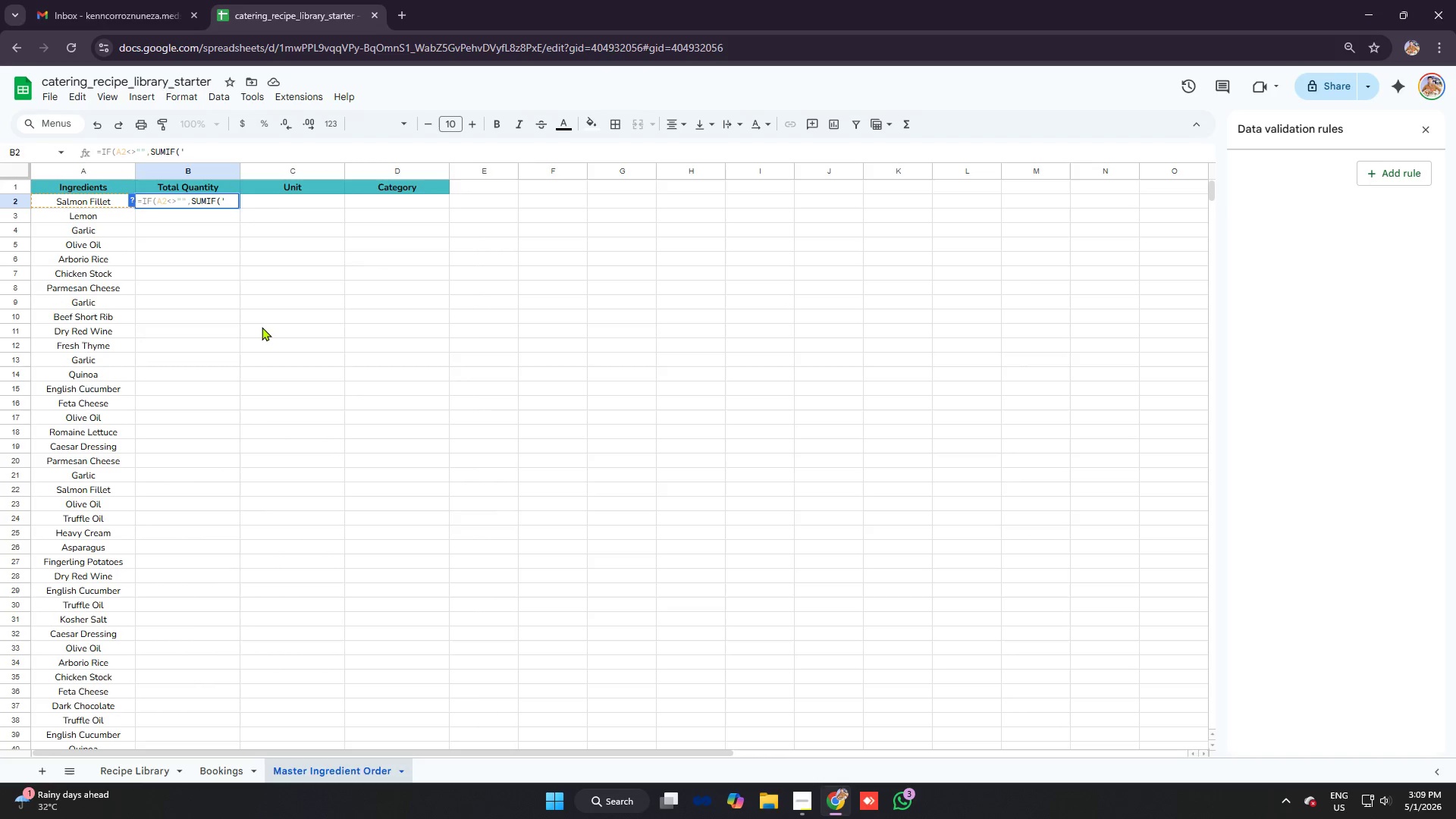 
key(Control+V)
 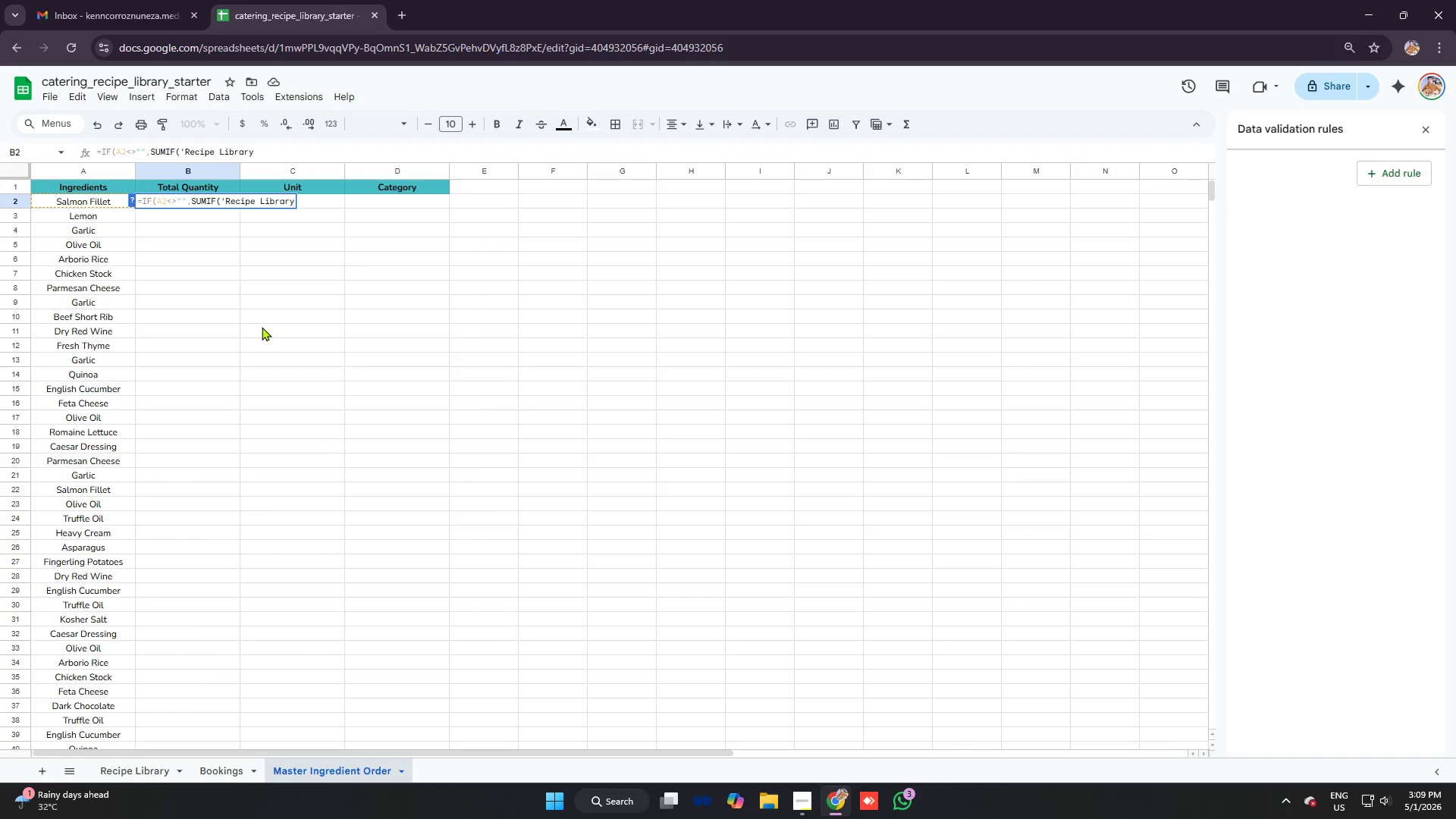 
type('!B:B,A2,')
 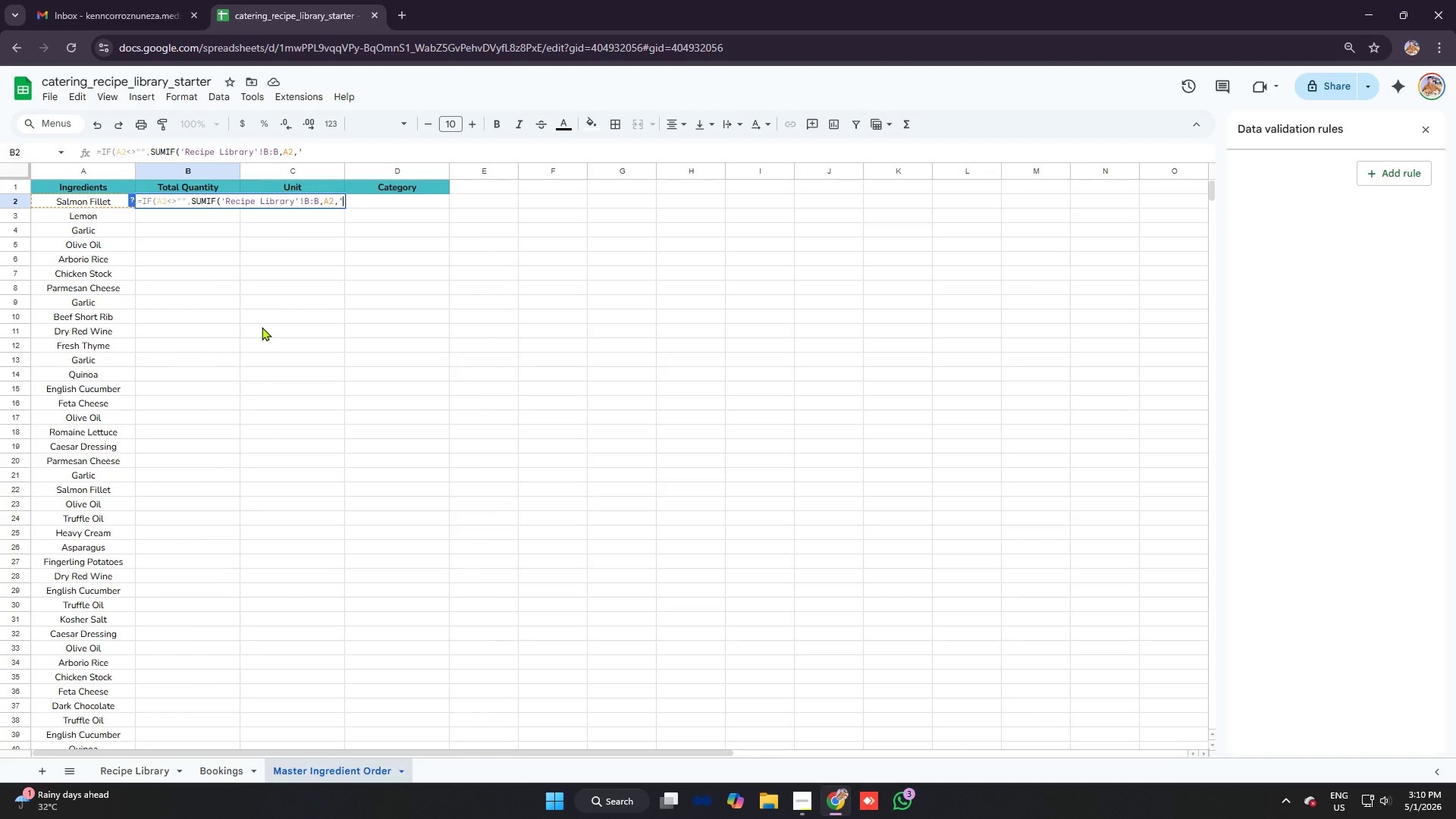 
key(Control+V)
 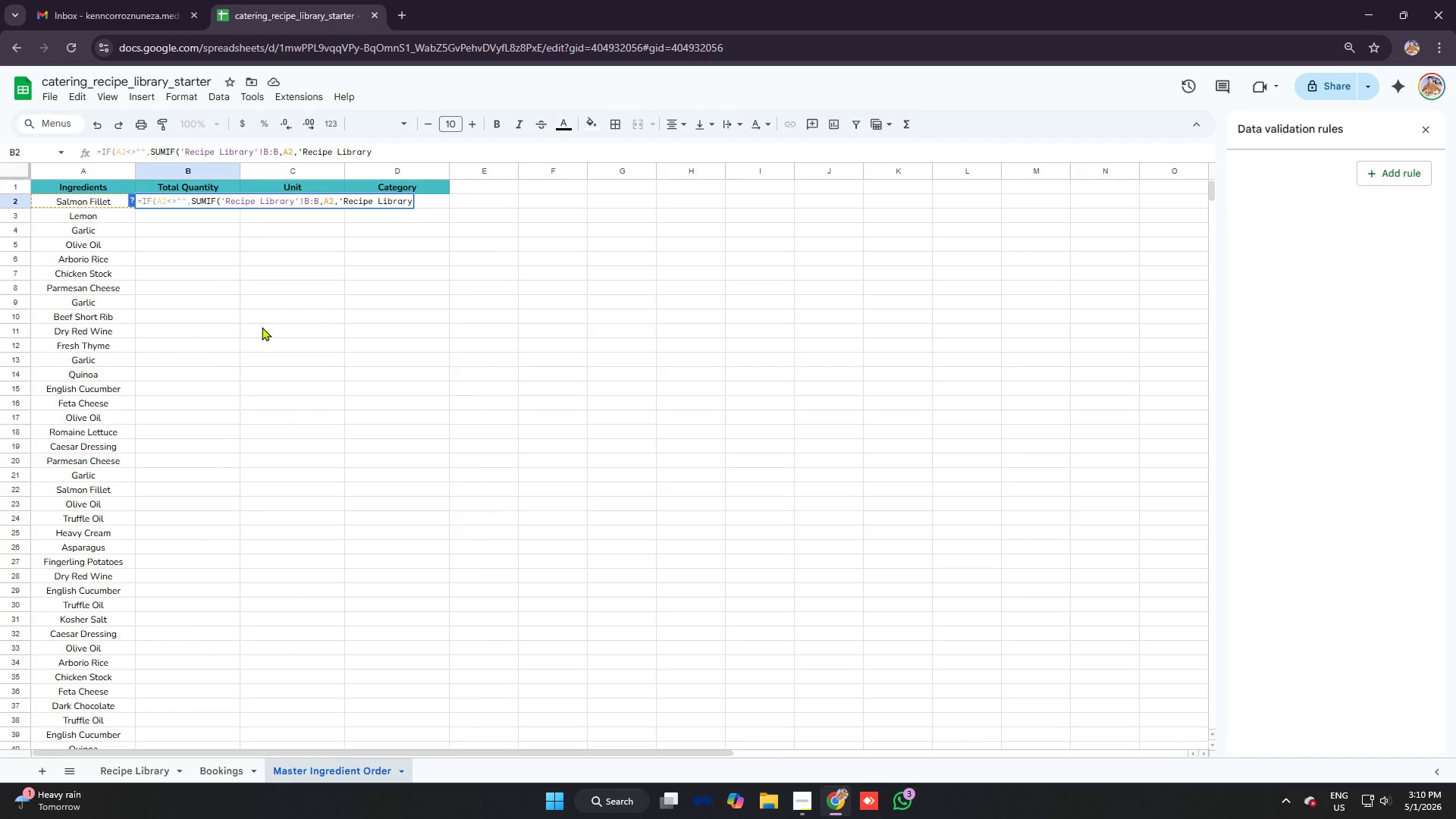 
type('!F:F)*(1+)
 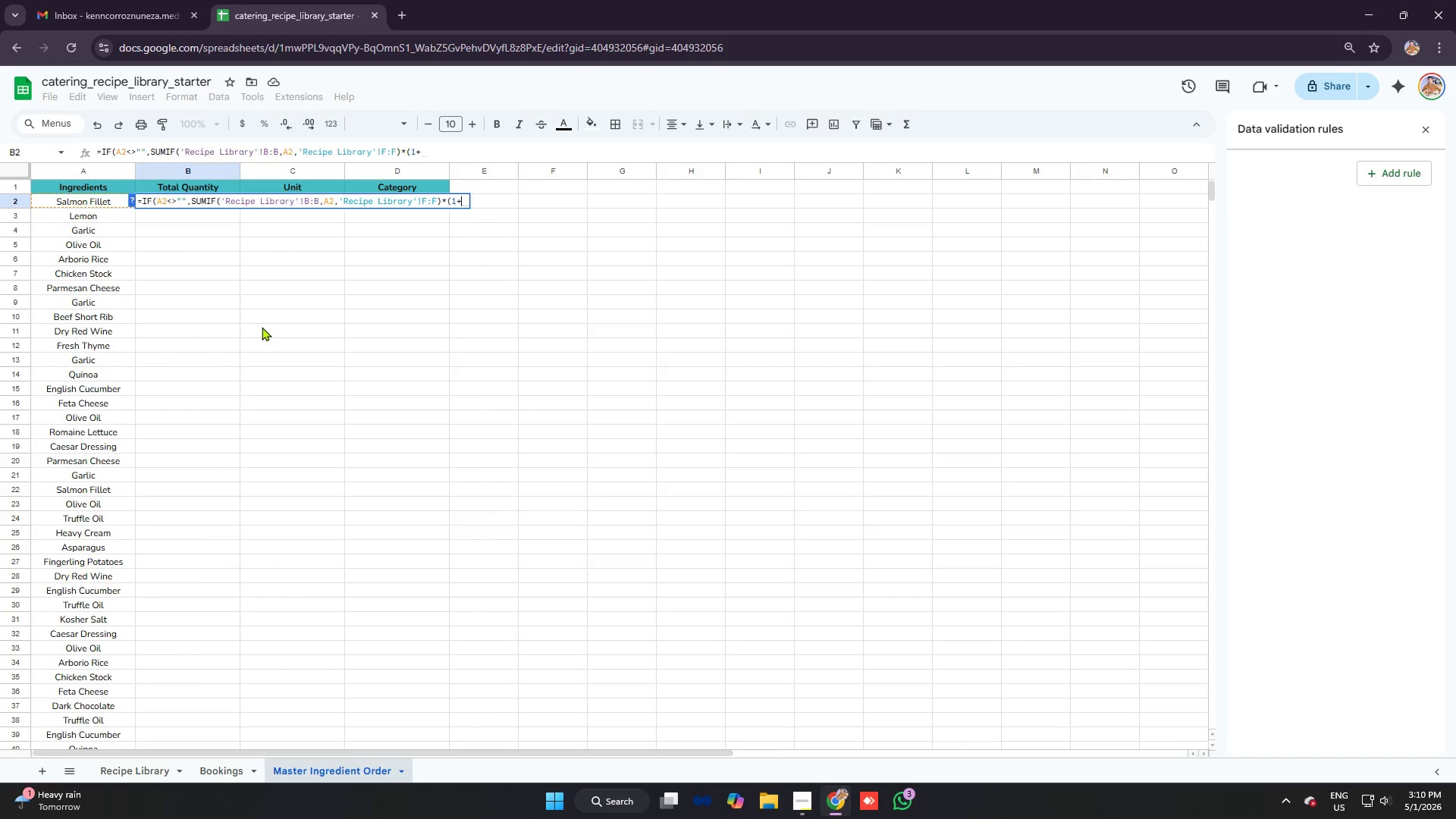 
wait(8.92)
 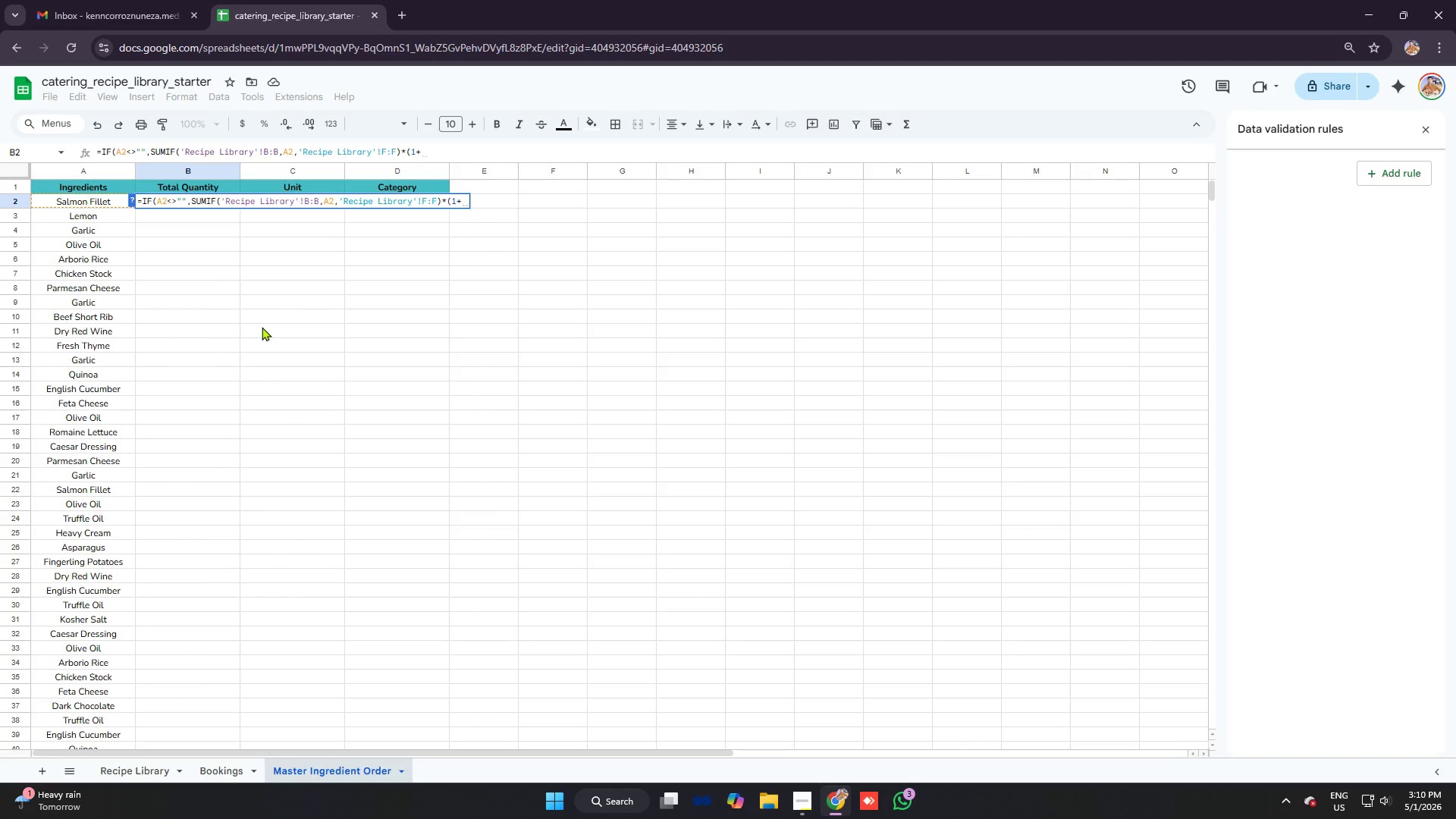 
key(Quote)
 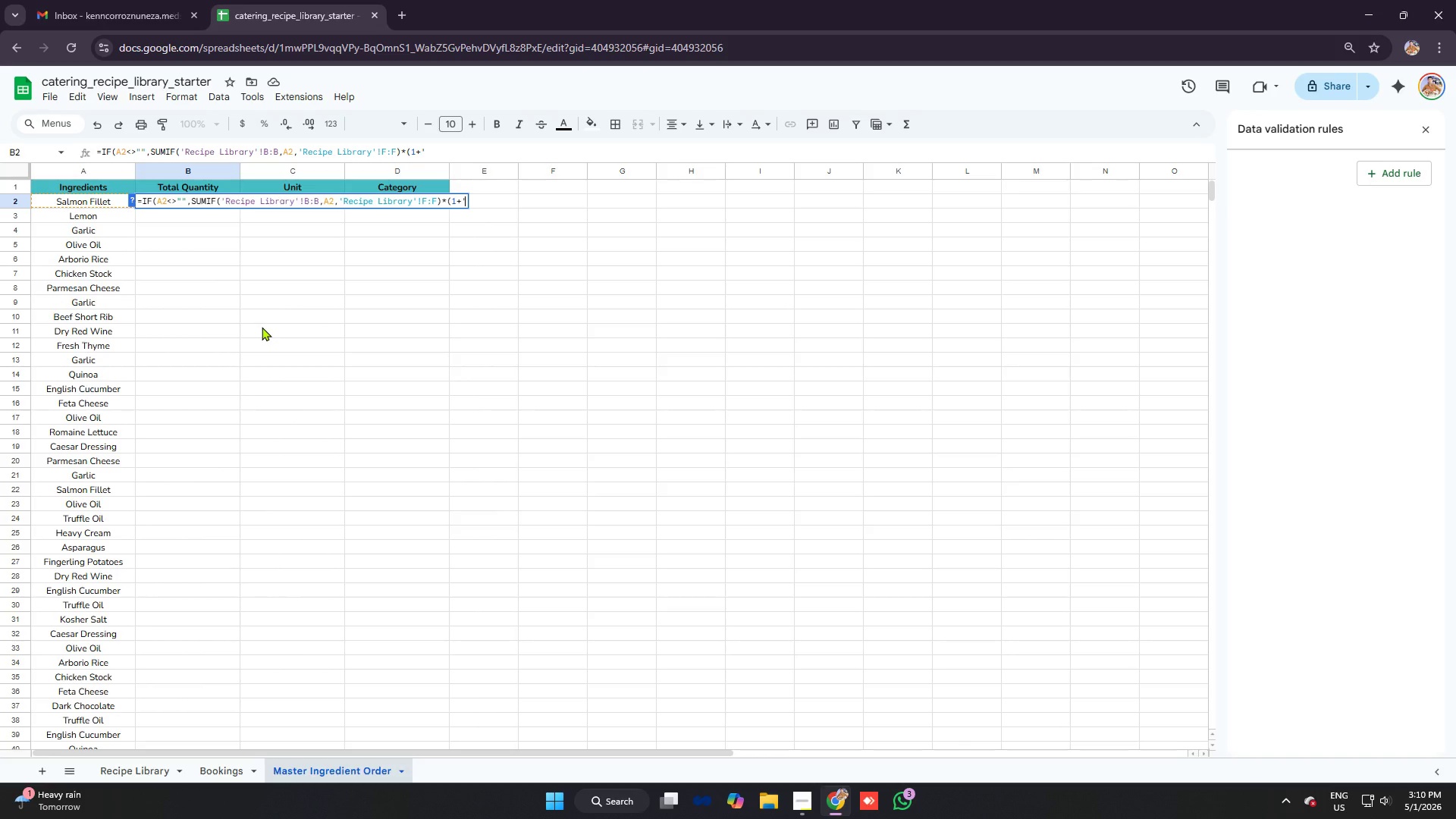 
hold_key(key=ShiftRight, duration=2.73)
 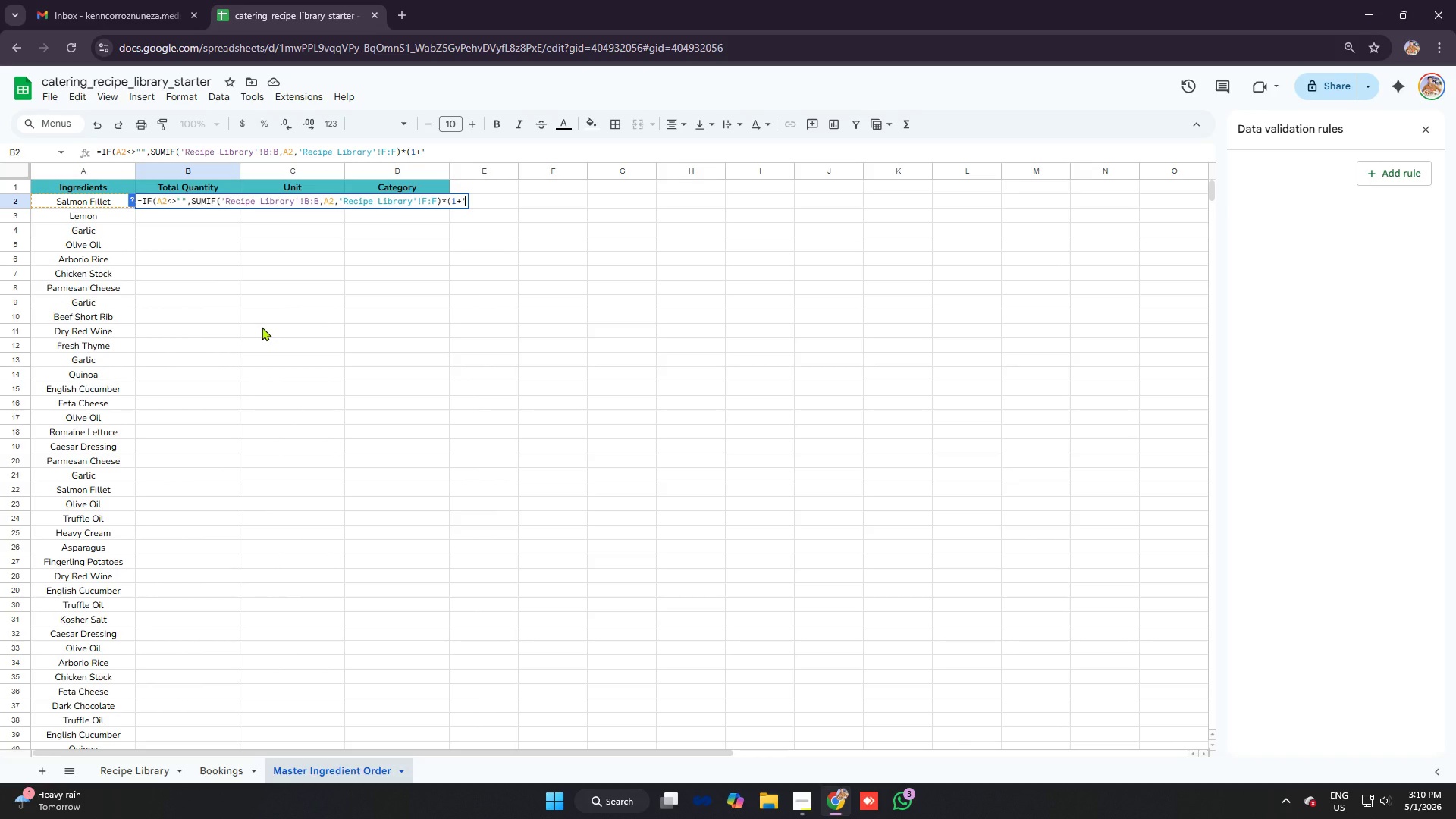 
type(b)
key(Backspace)
type(Bookings)
 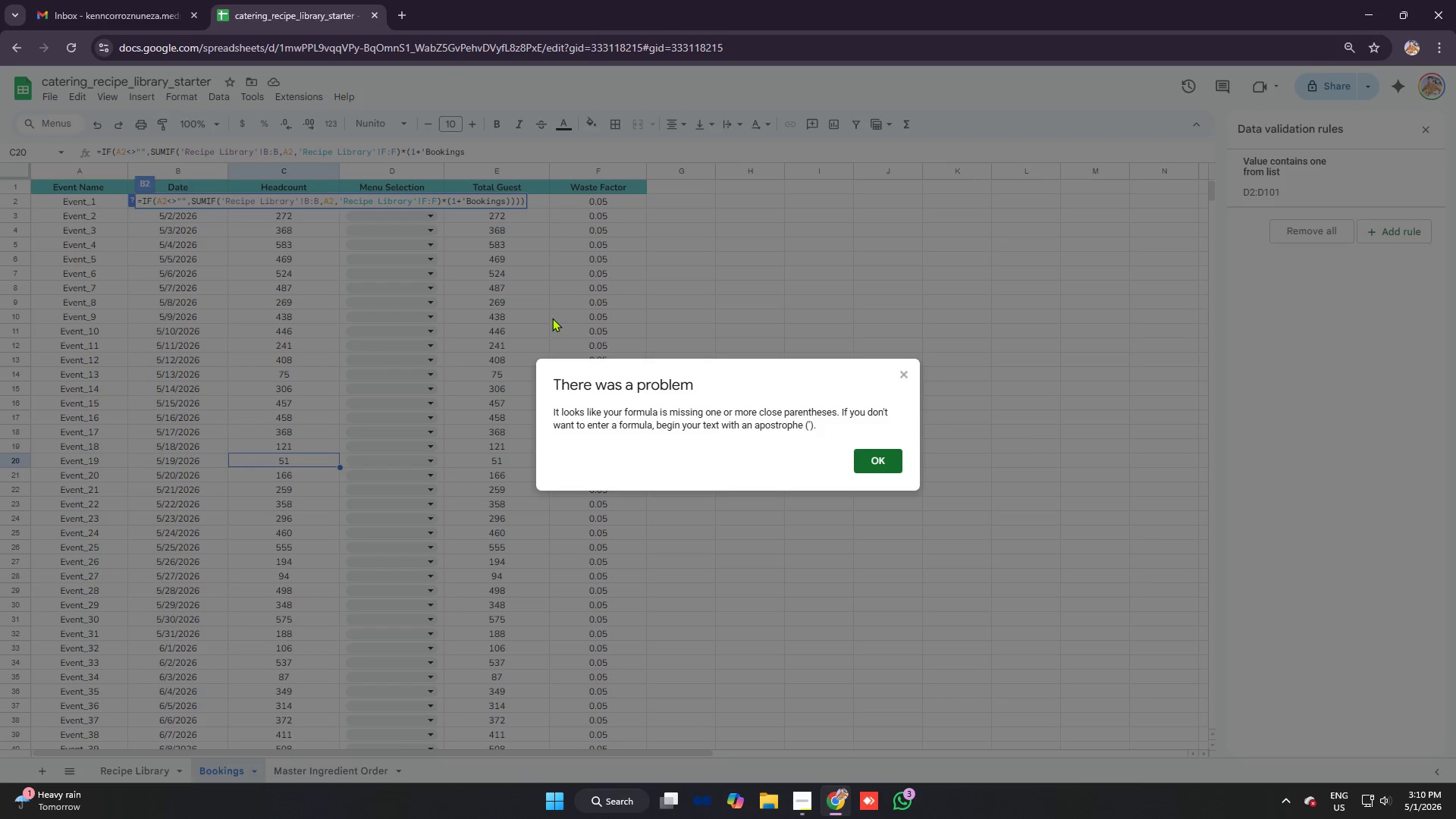 
wait(7.17)
 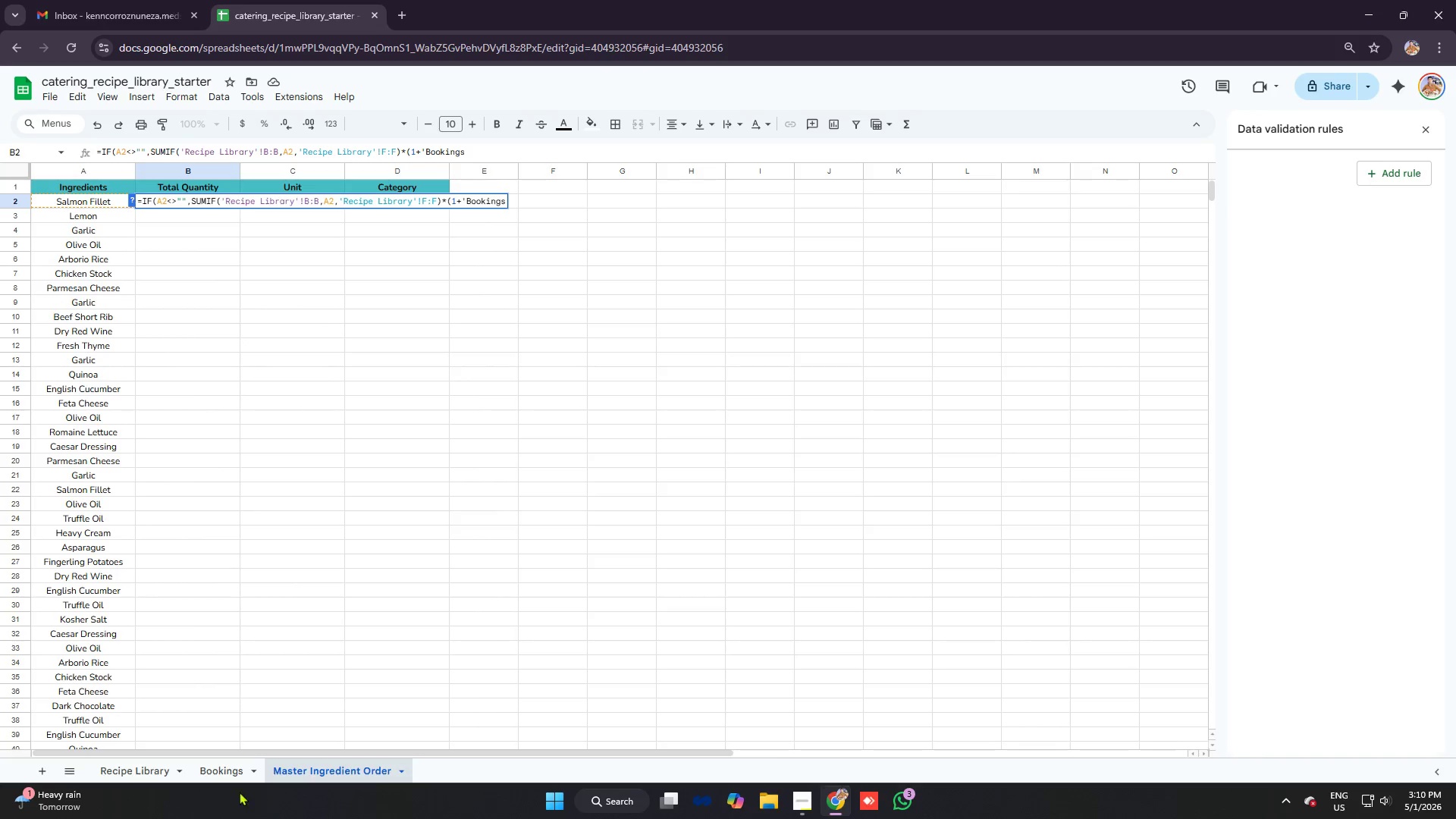 
left_click([870, 448])
 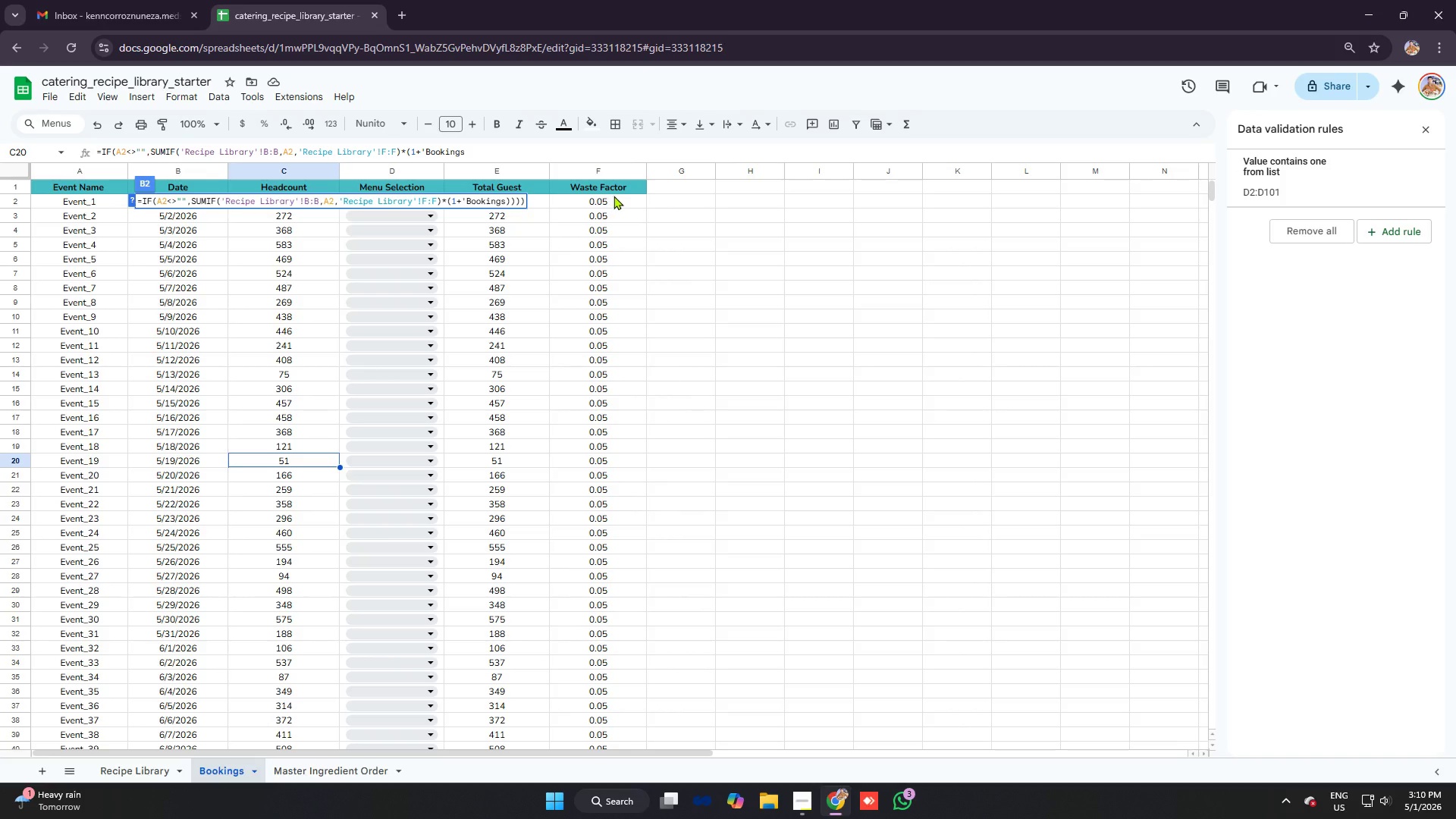 
left_click([613, 196])
 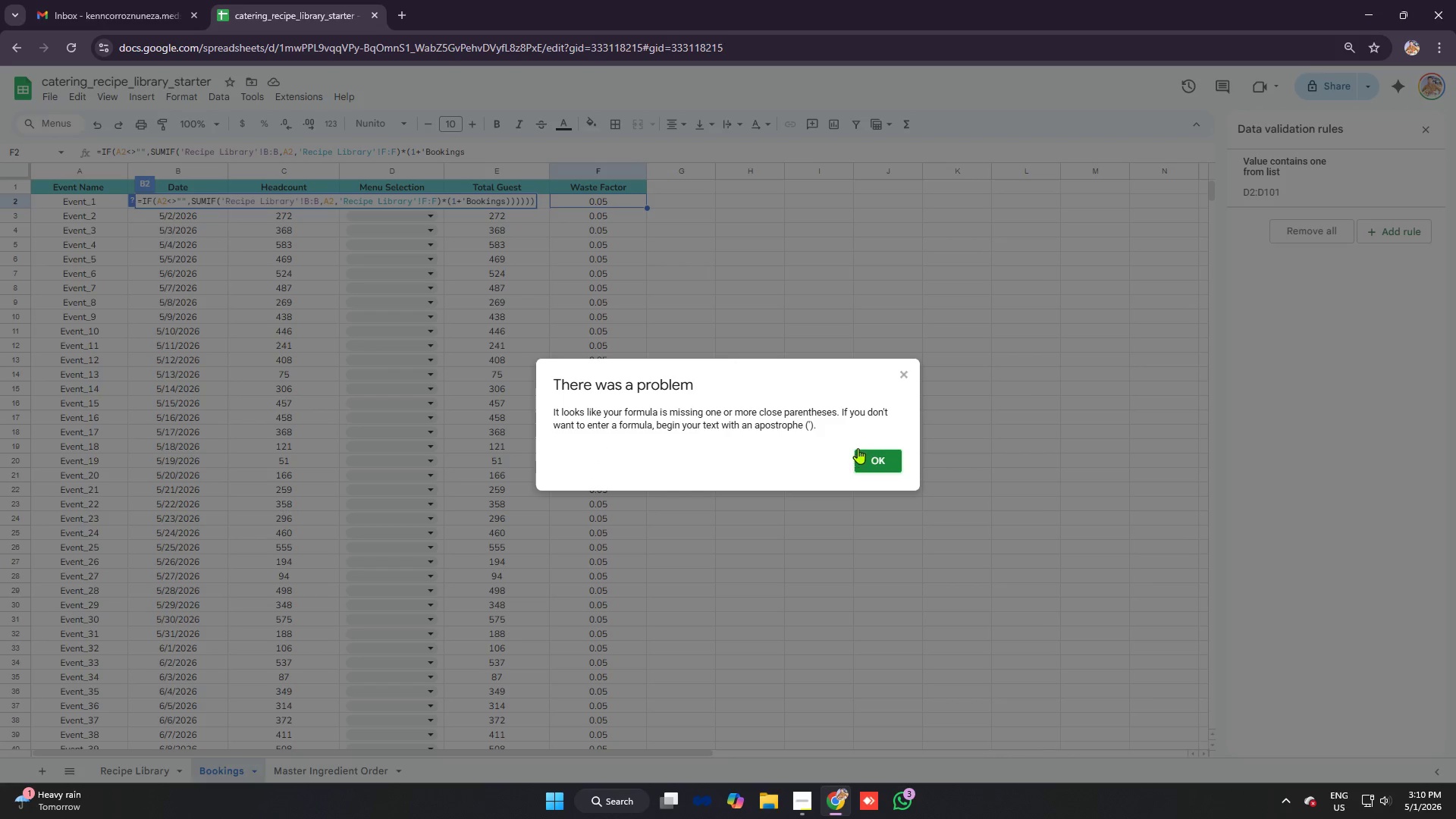 
left_click([873, 467])
 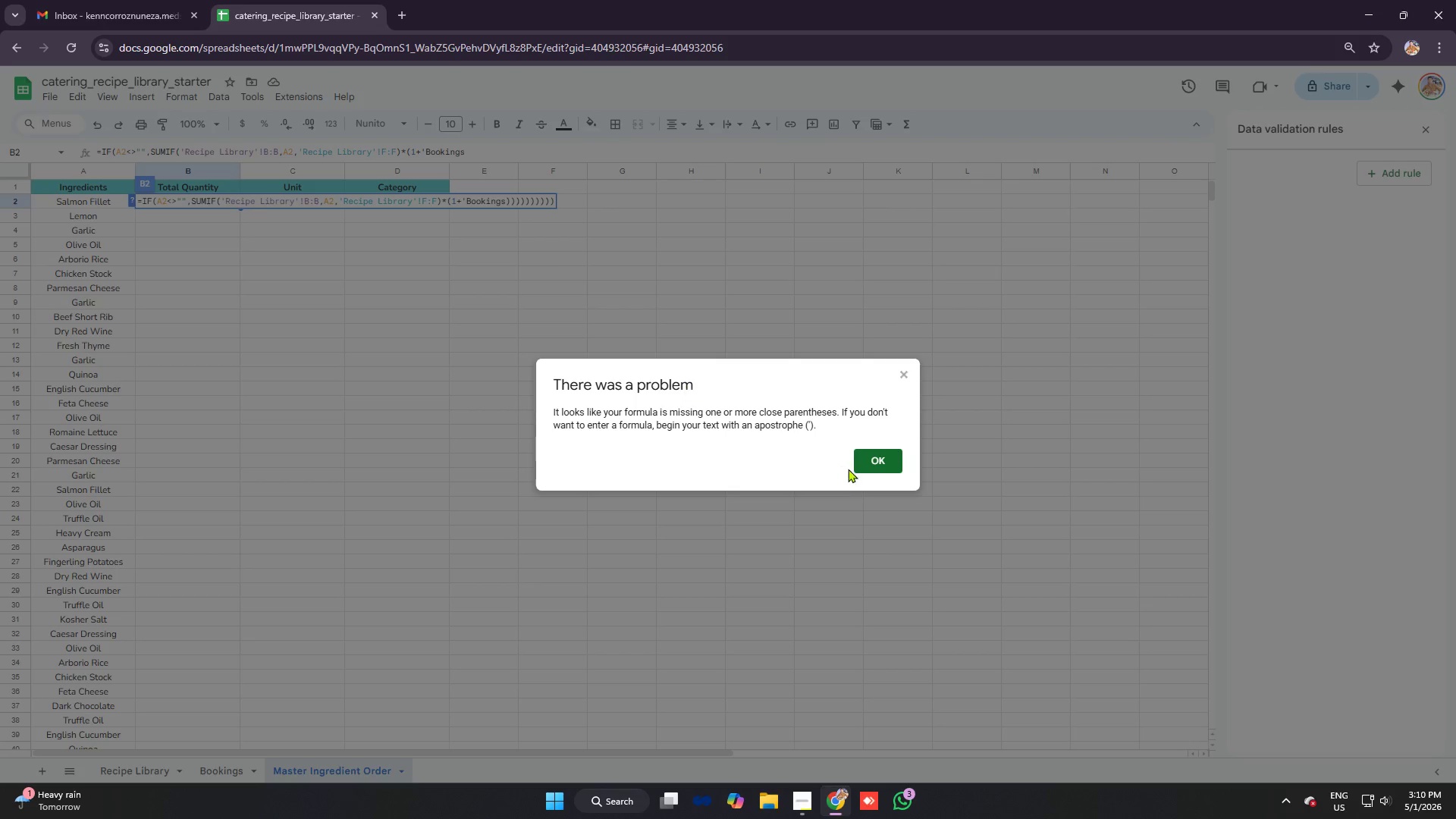 
left_click_drag(start_coordinate=[871, 467], to_coordinate=[863, 462])
 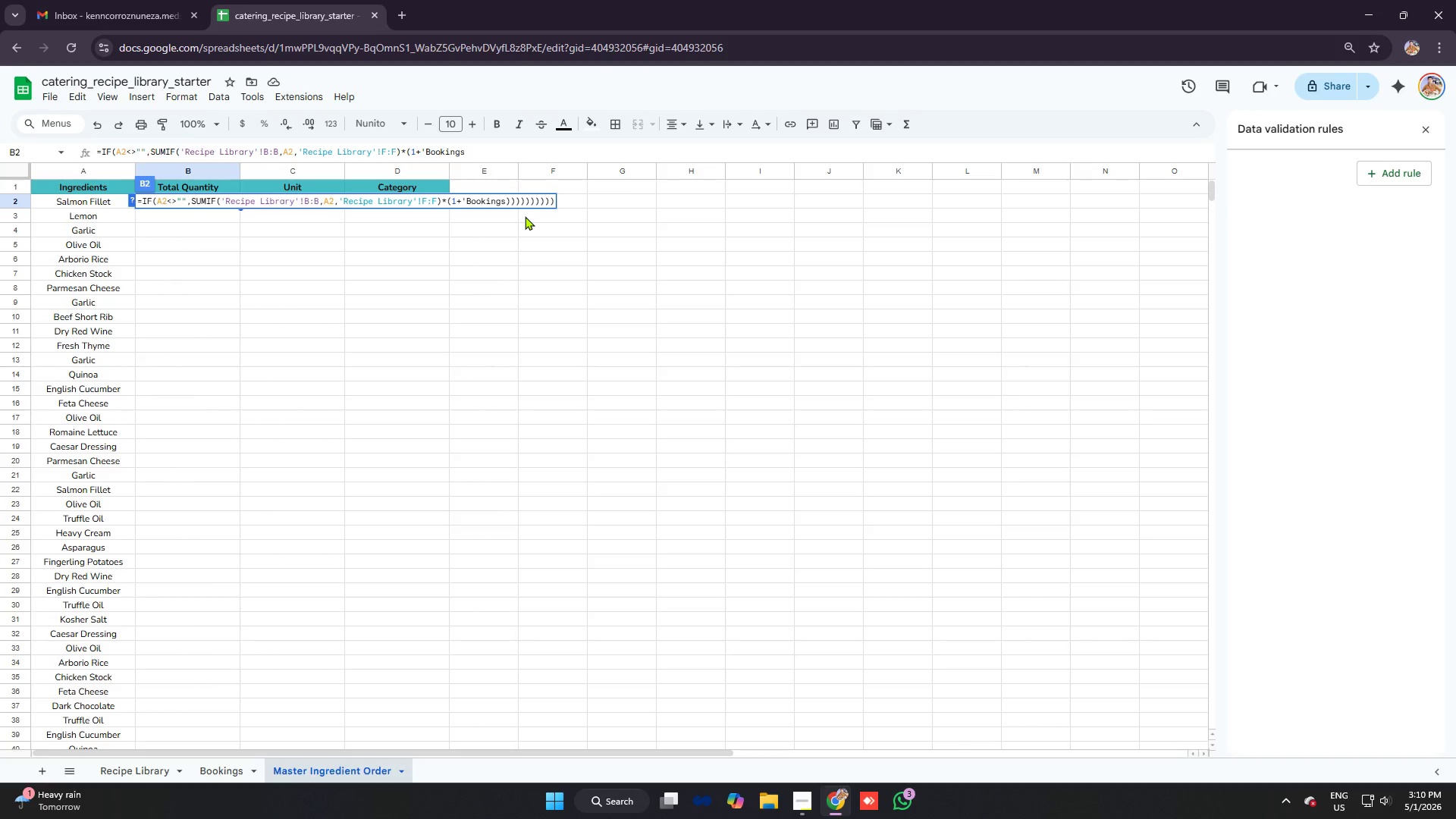 
hold_key(key=ArrowRight, duration=1.08)
 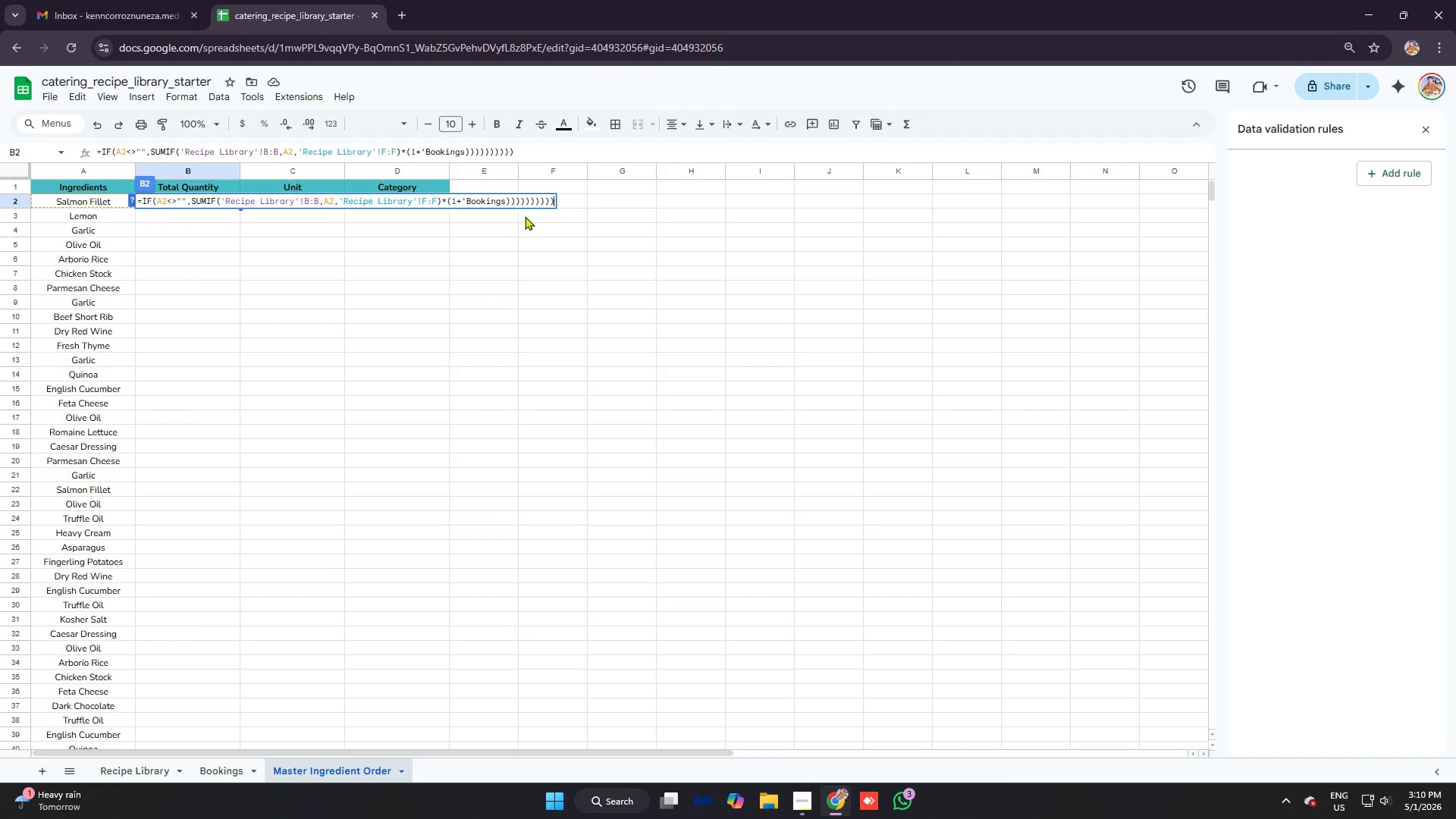 
key(Backspace)
 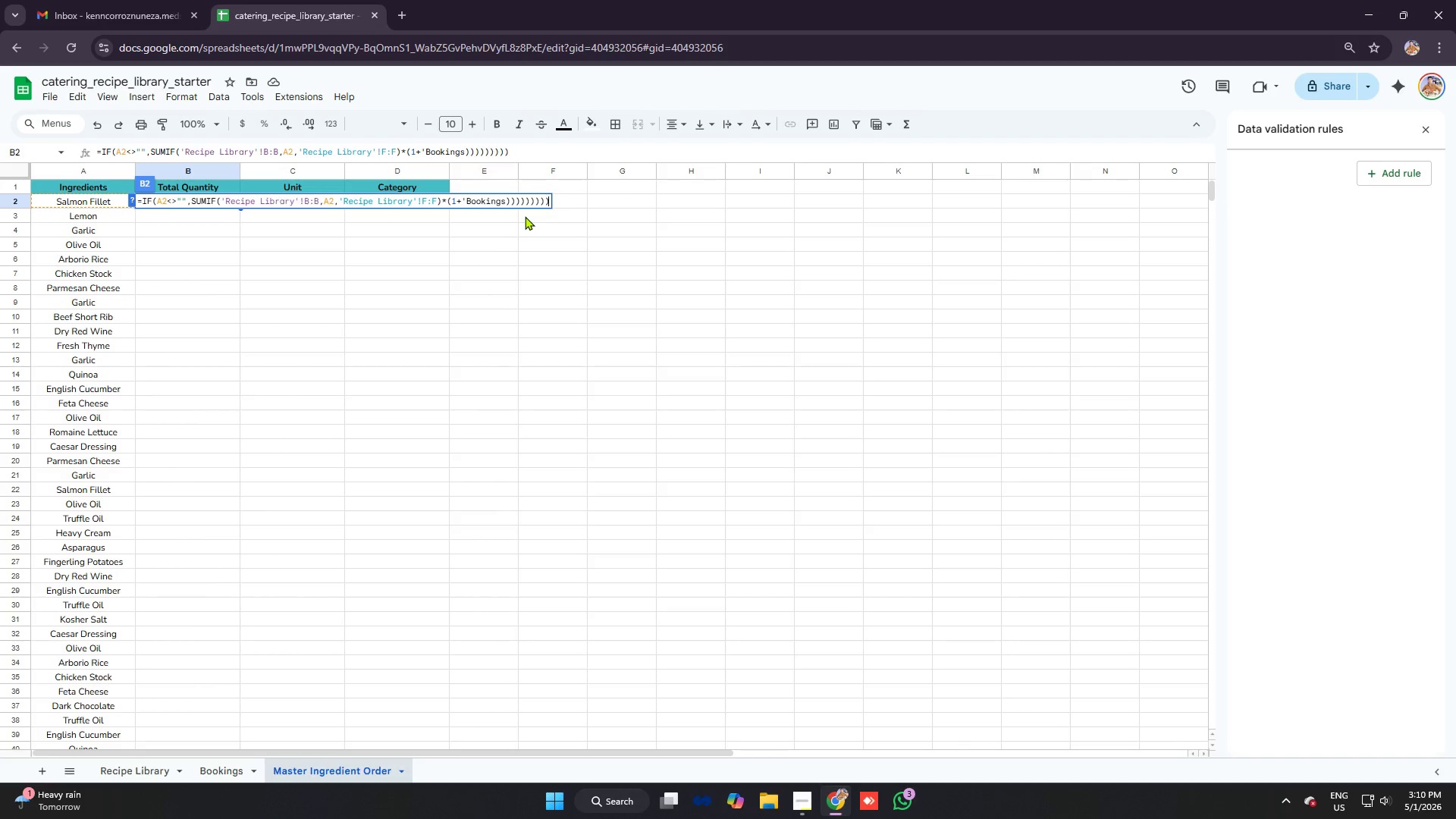 
key(Backspace)
 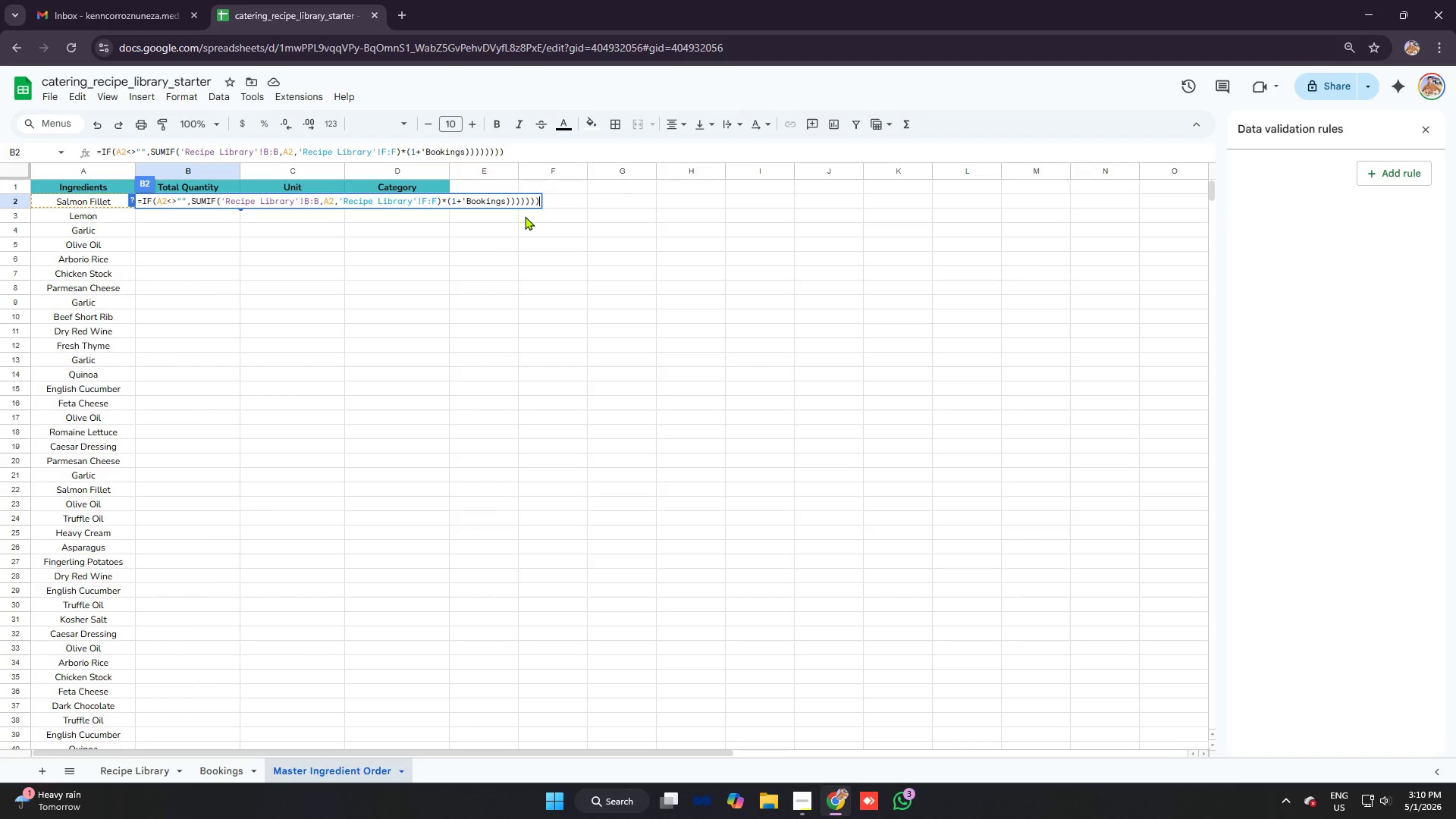 
key(Backspace)
 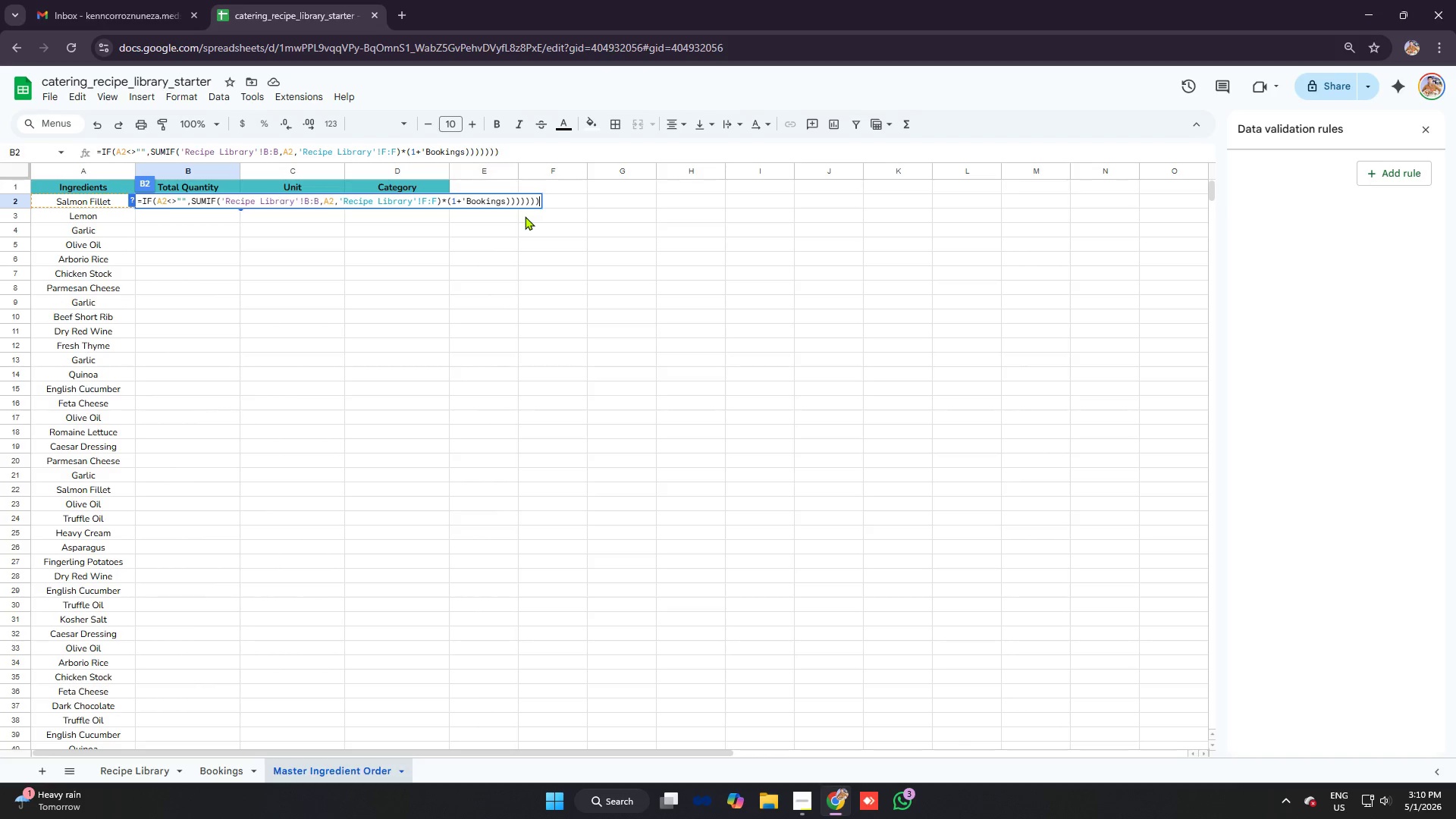 
key(Backspace)
 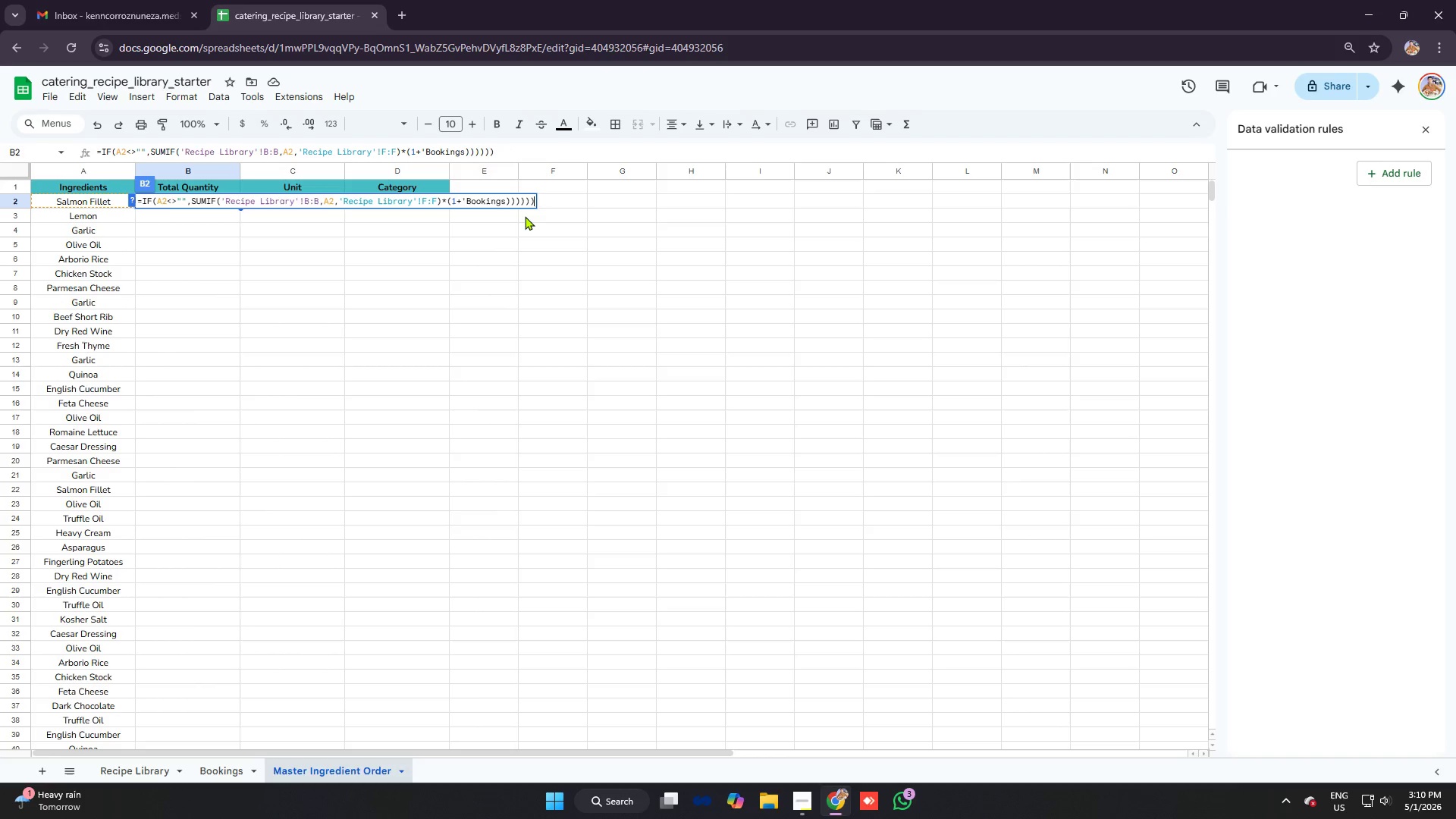 
key(Backspace)
 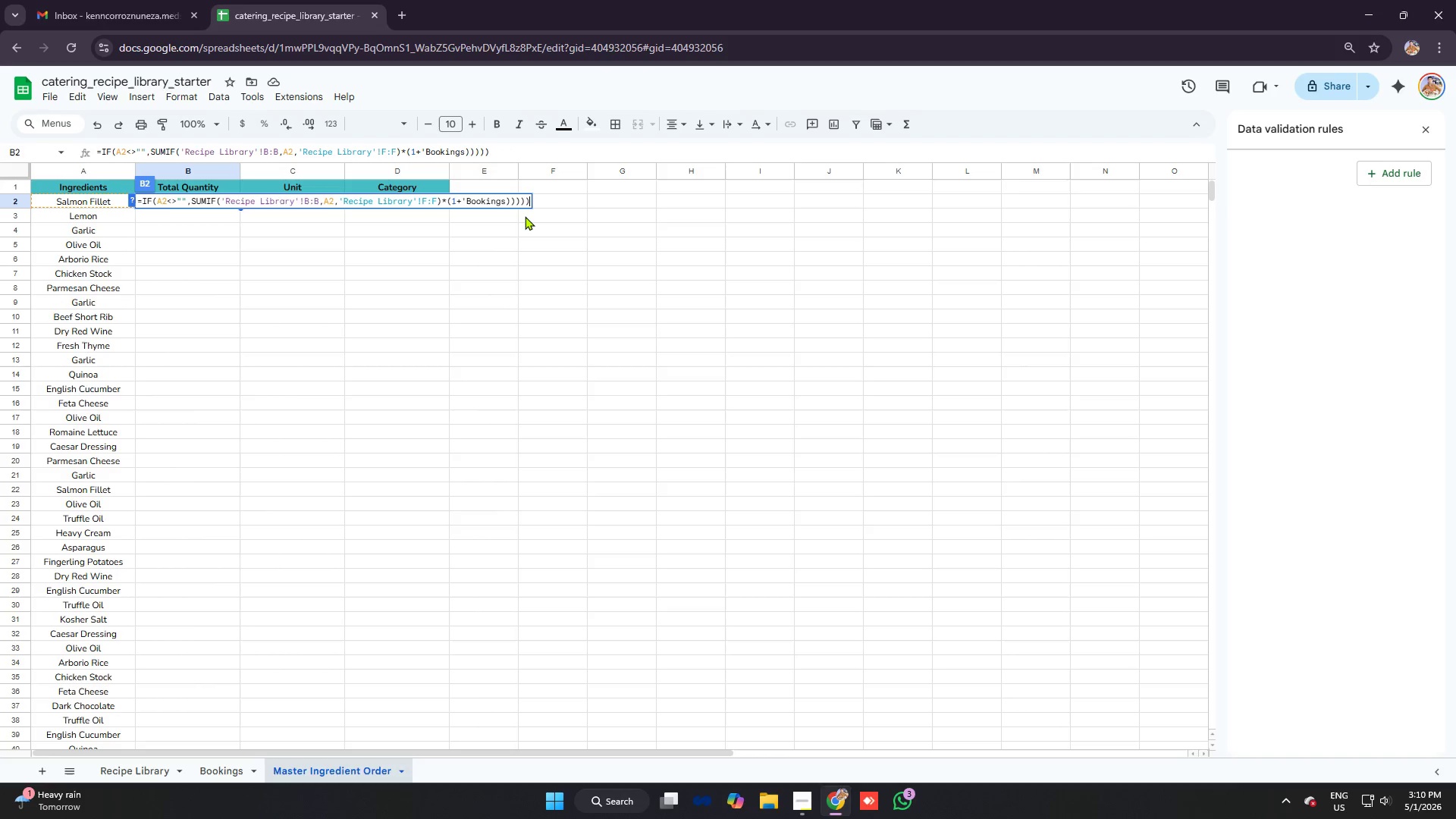 
key(Backspace)
 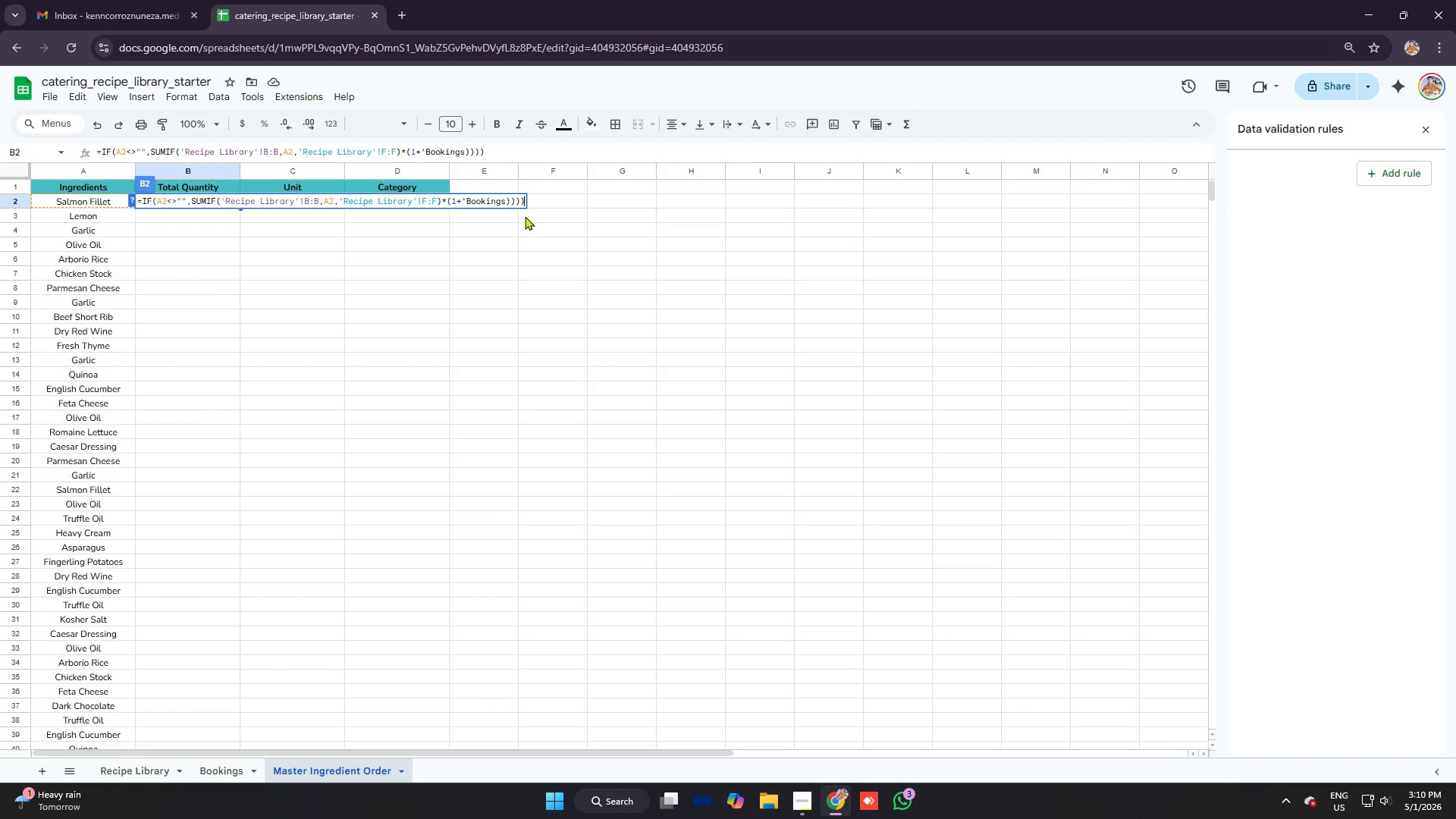 
key(Backspace)
 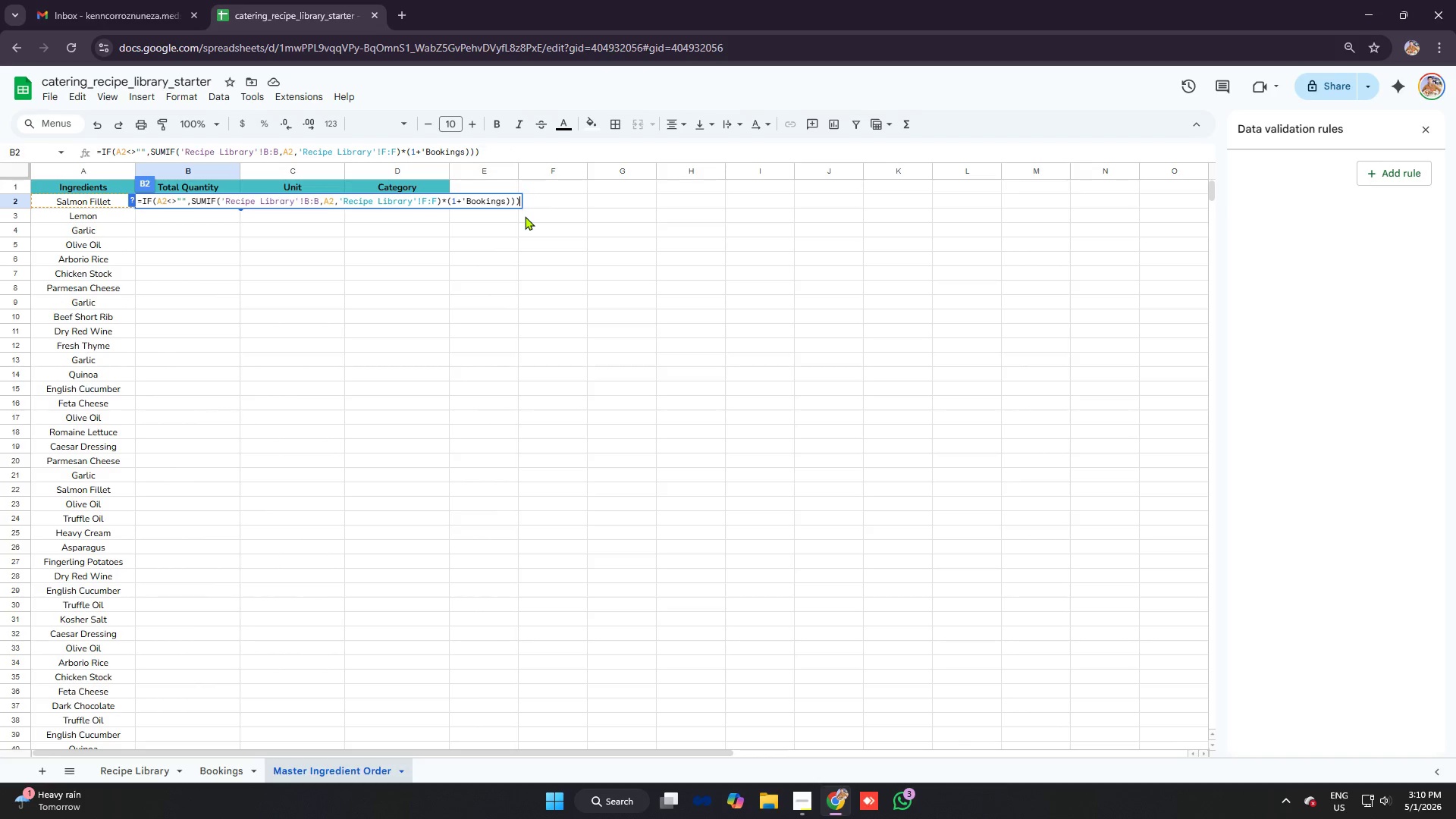 
key(Backspace)
 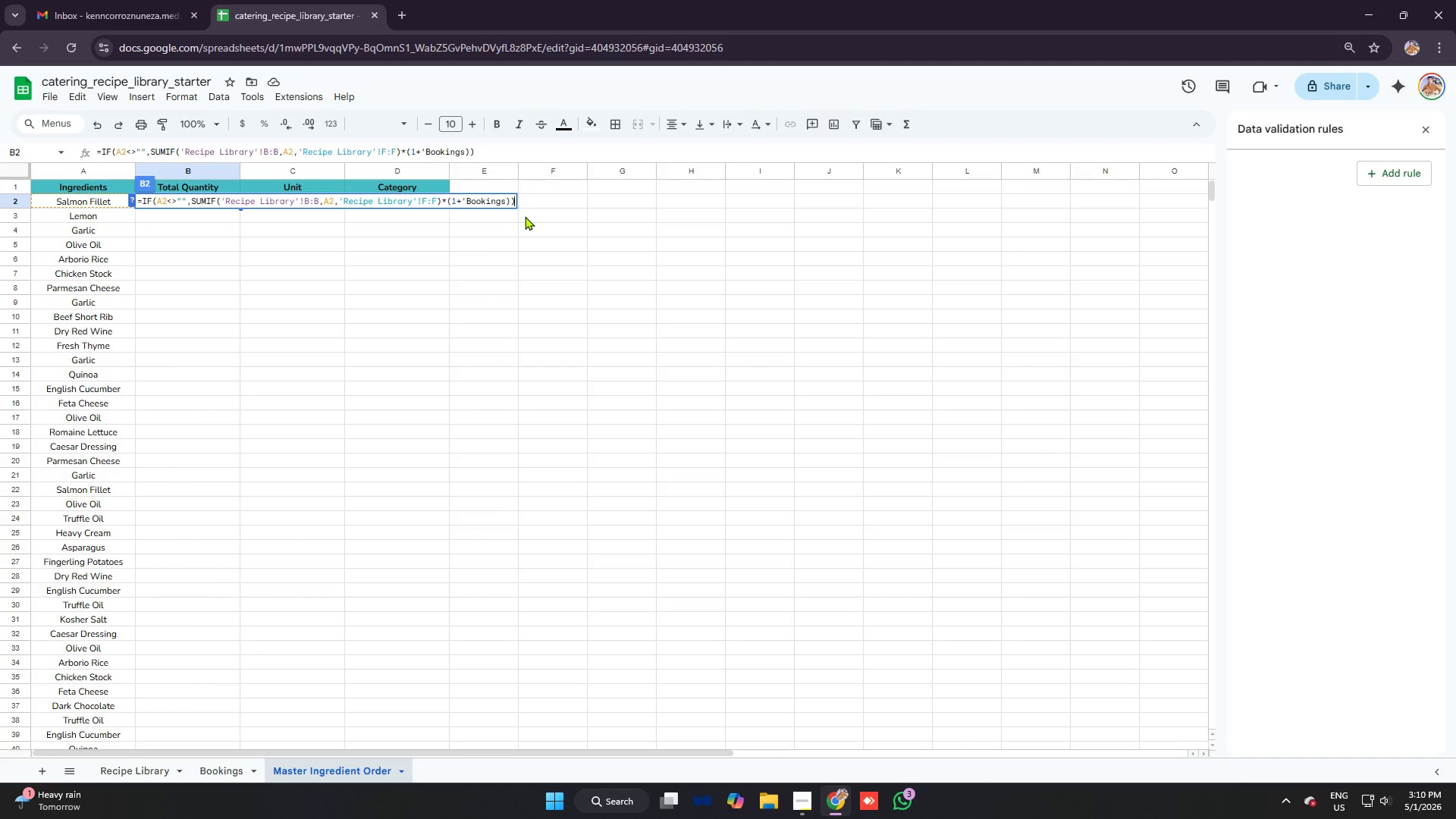 
key(Backspace)
 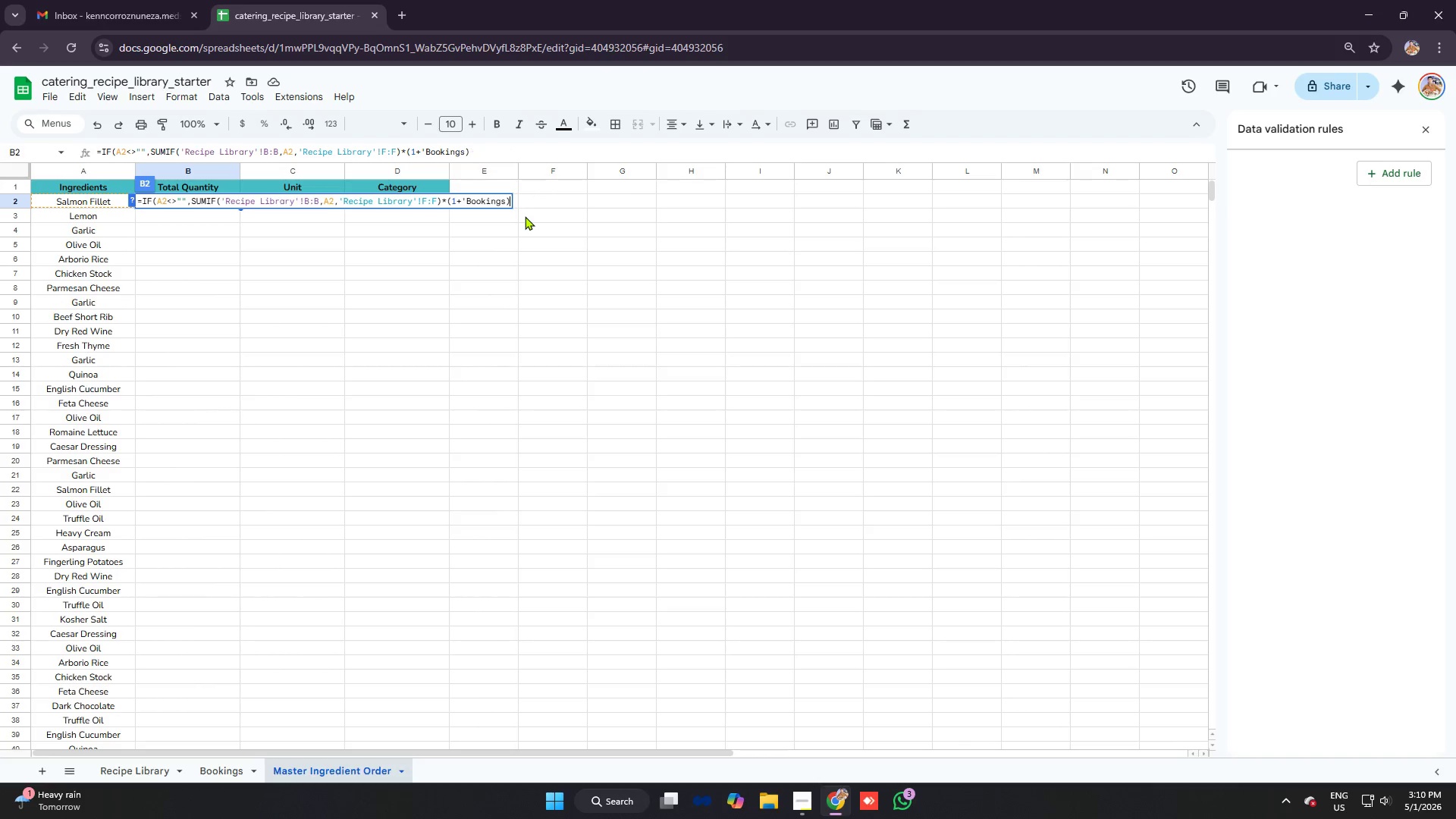 
key(Backspace)
 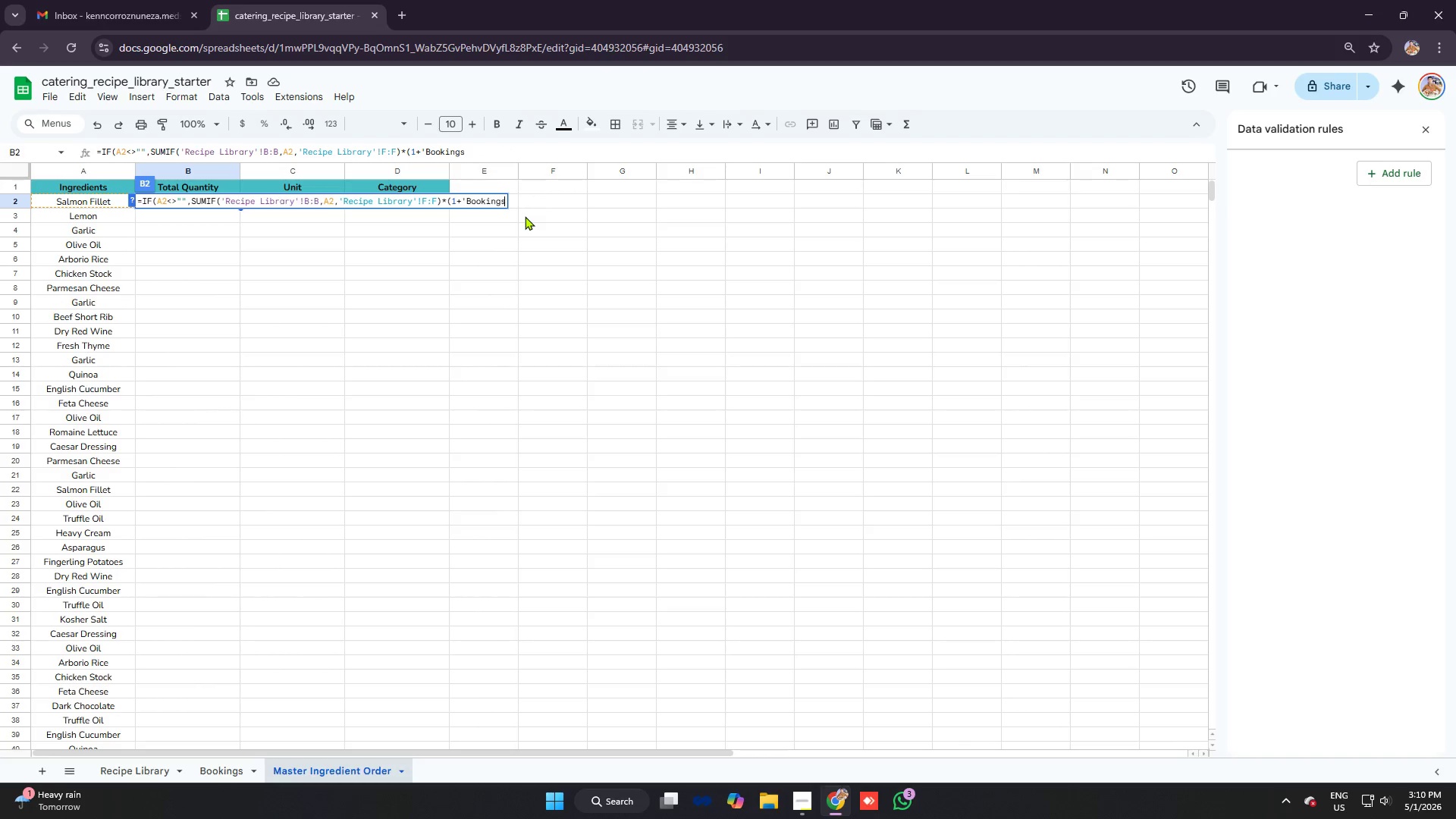 
type('!F2),"")
 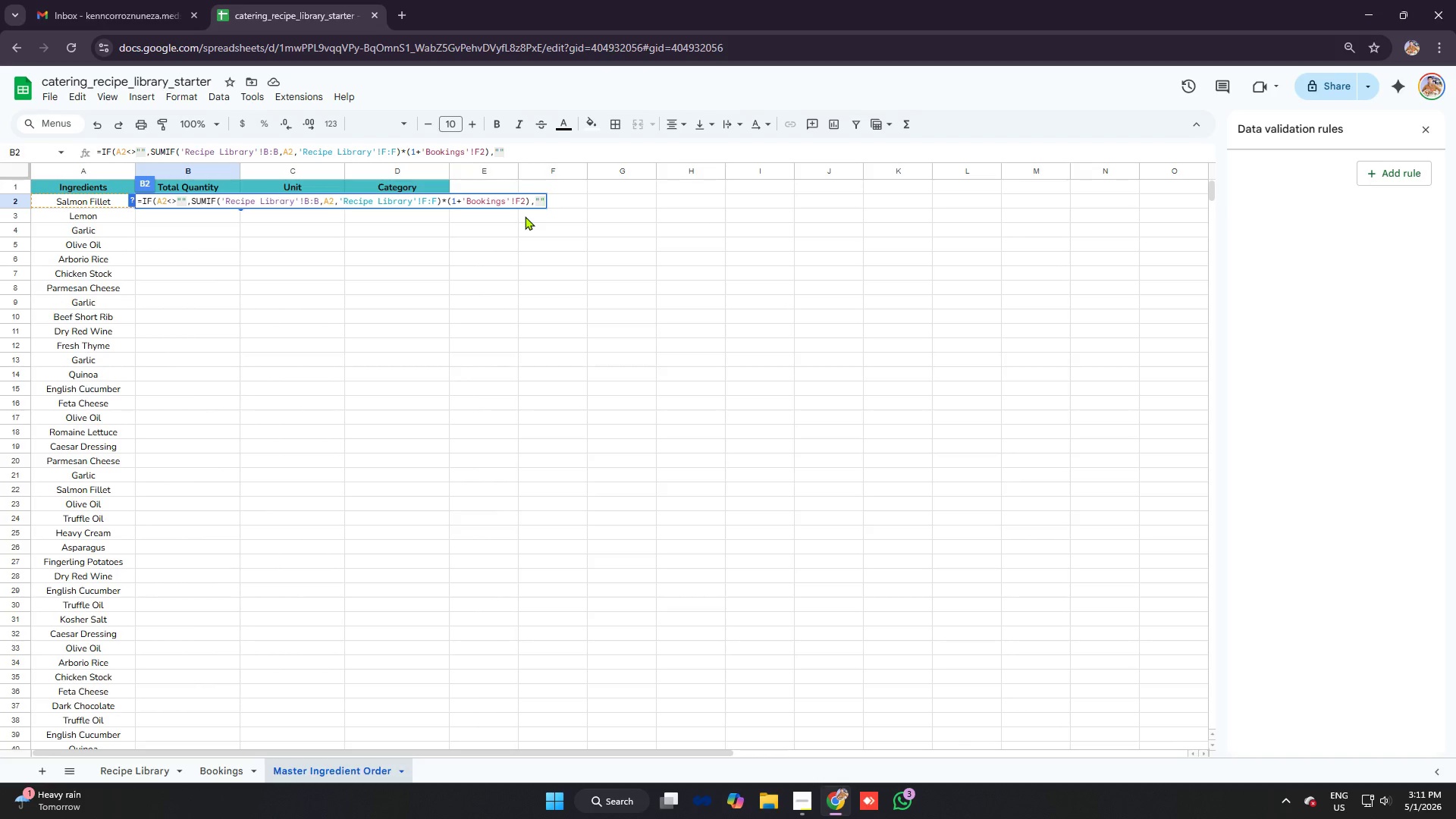 
key(Enter)
 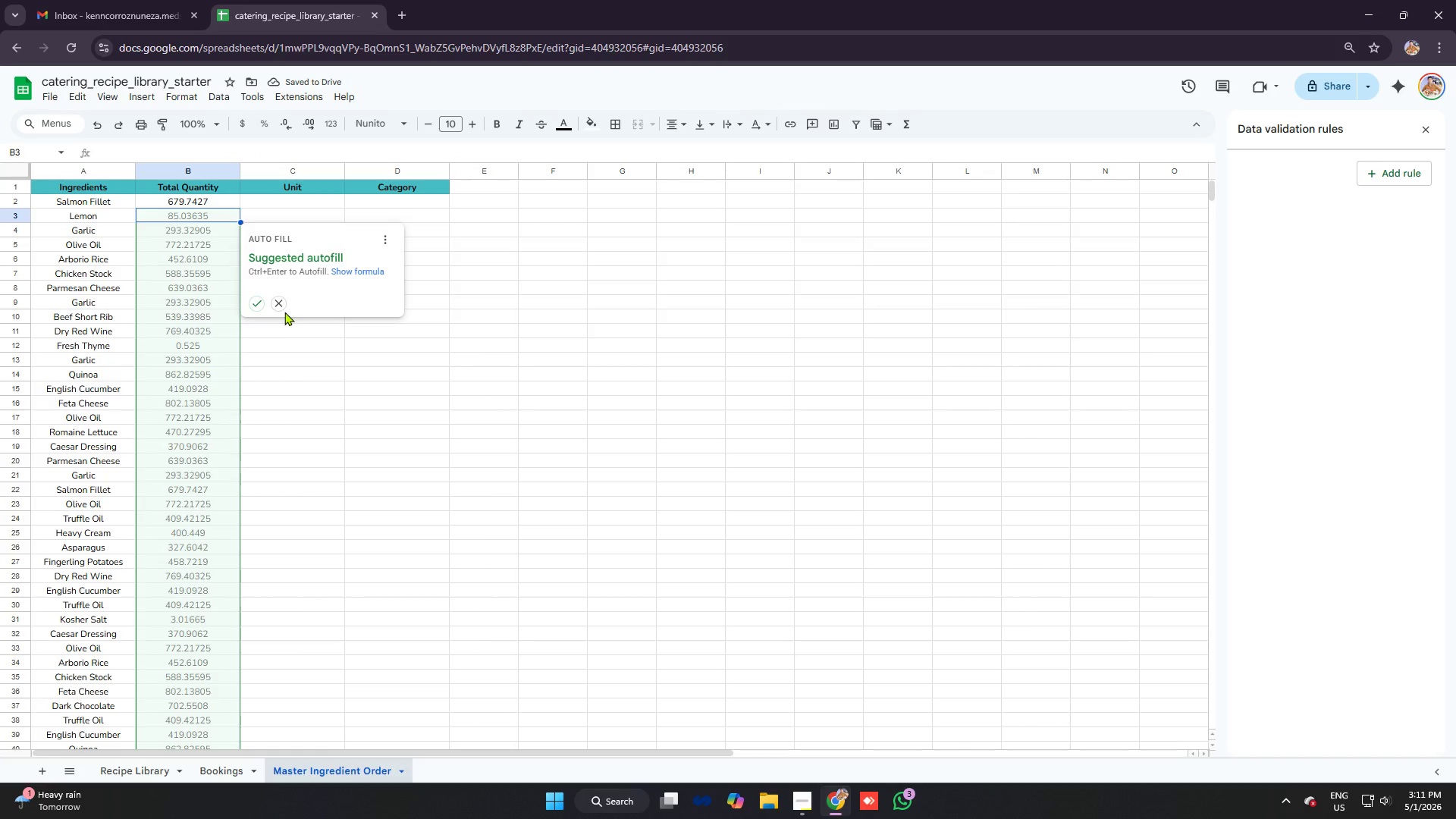 
double_click([289, 266])
 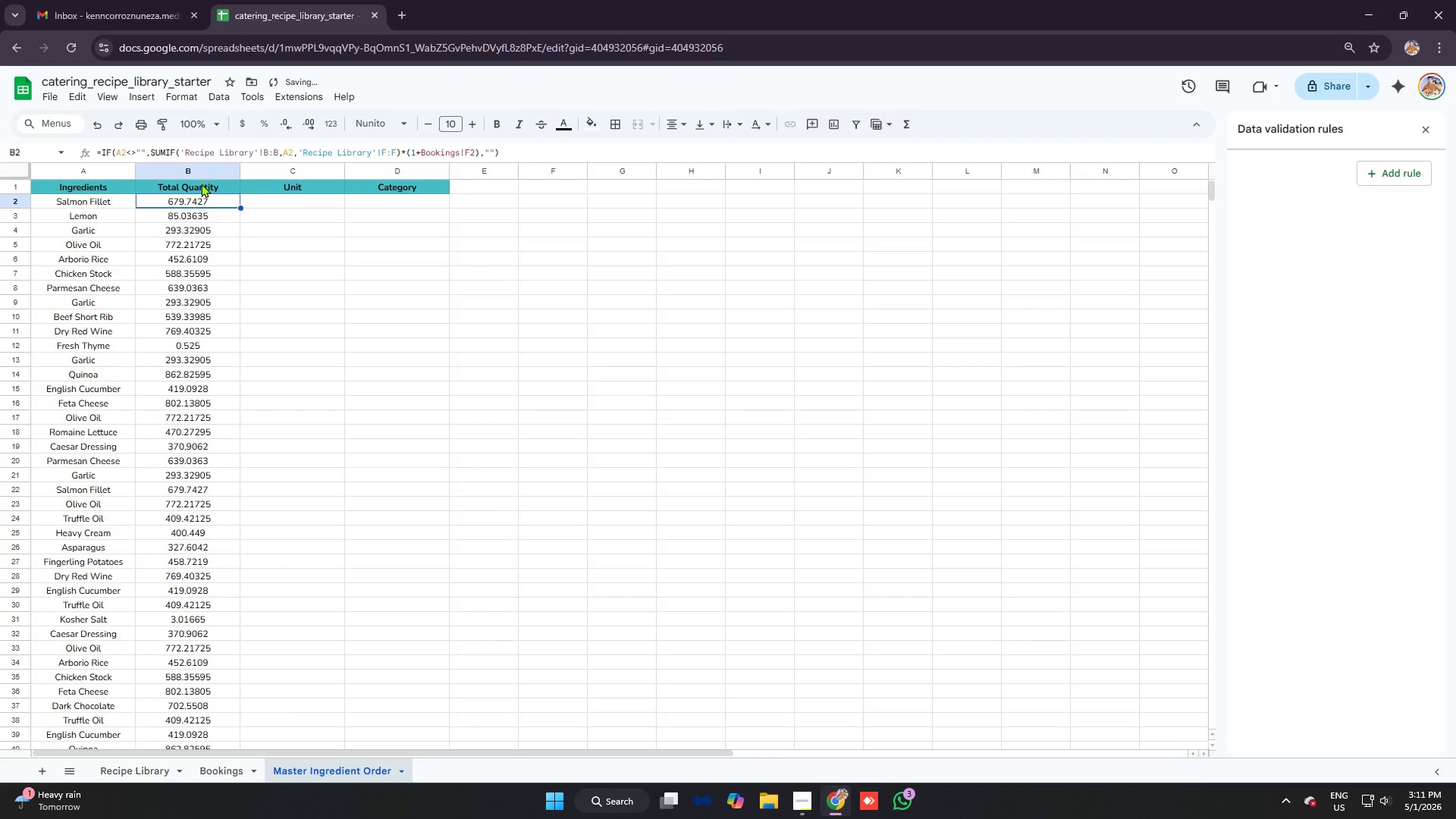 
left_click([195, 171])
 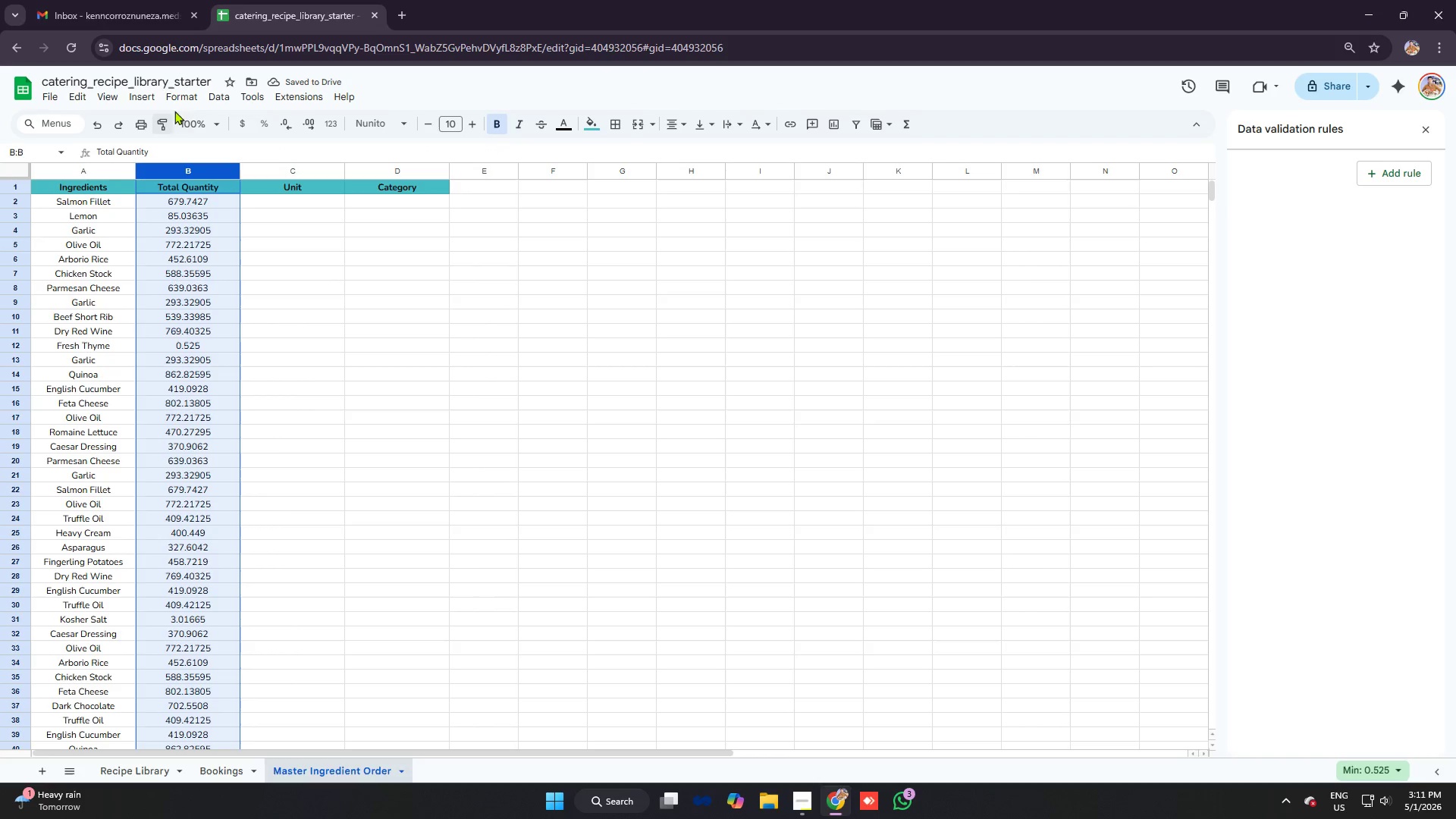 
left_click([181, 97])
 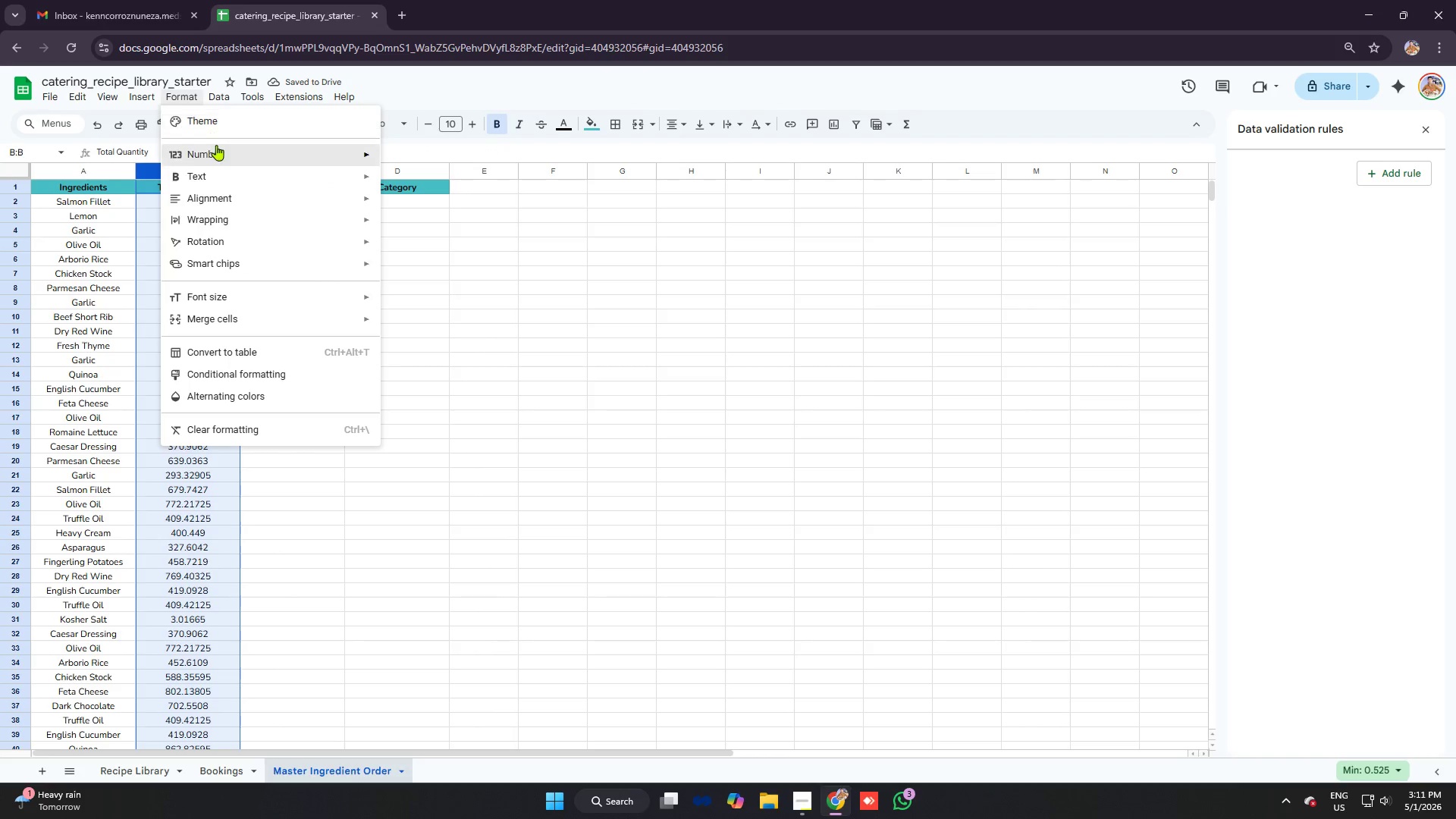 
left_click([221, 149])
 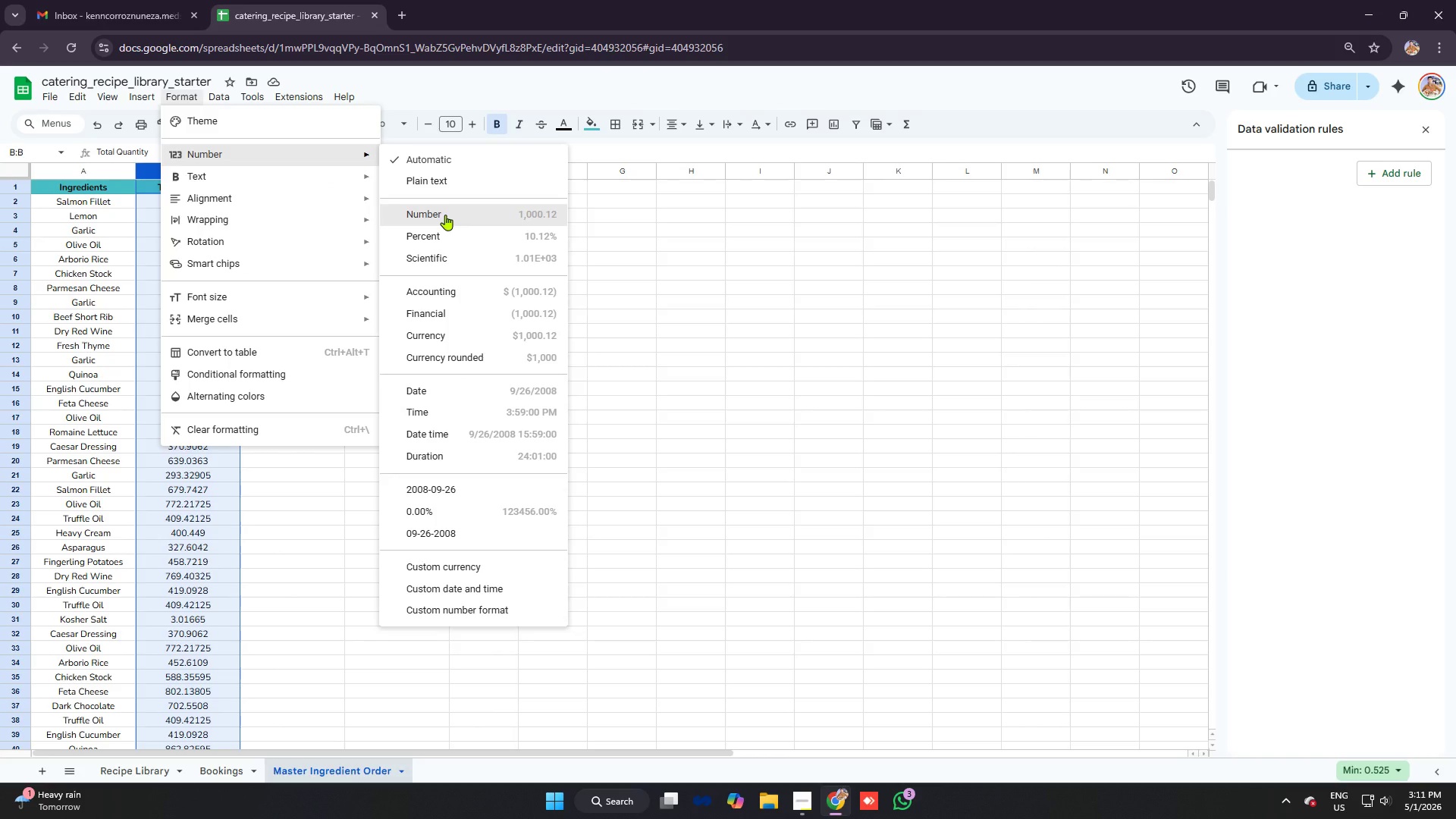 
left_click([445, 215])
 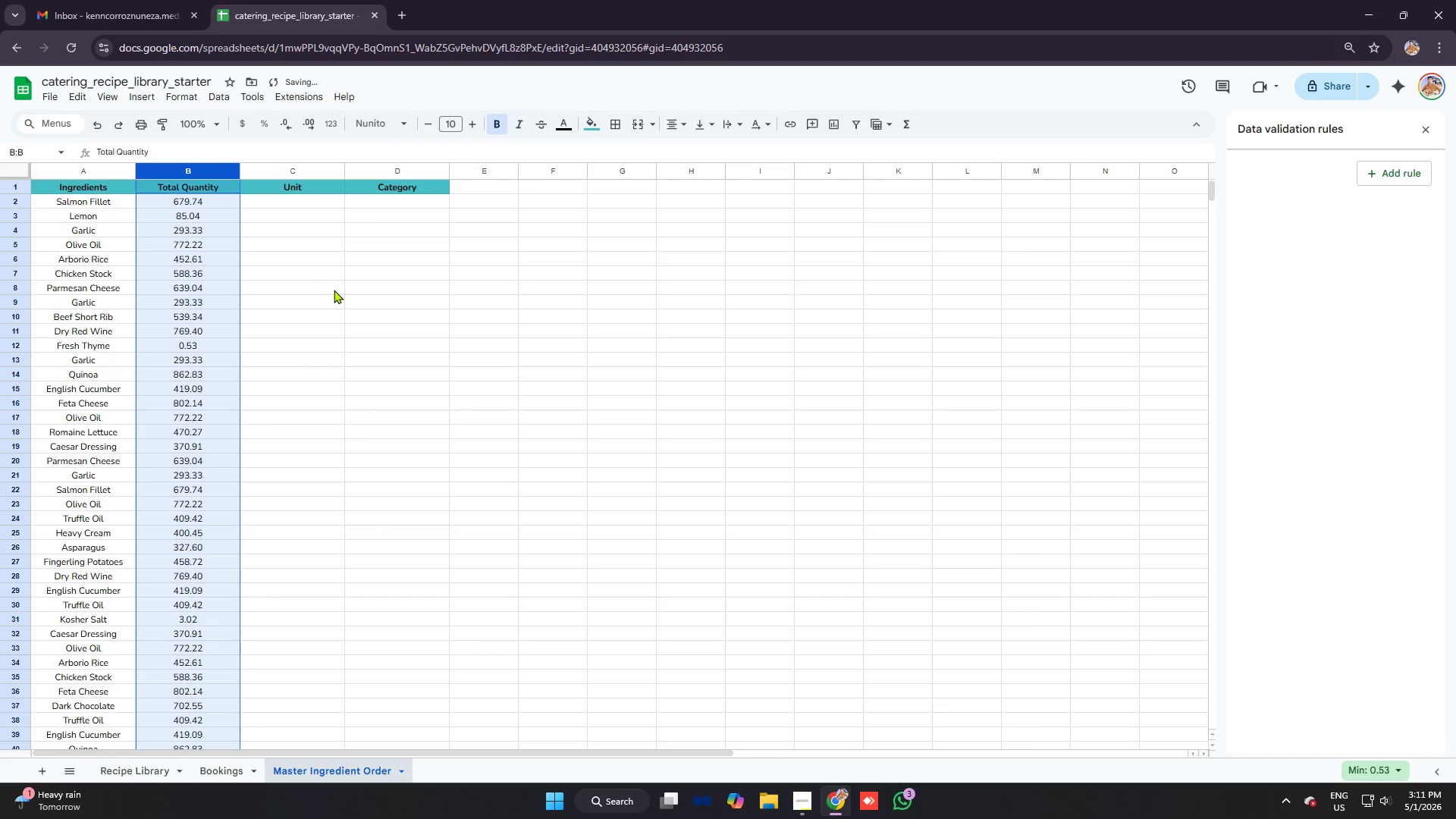 
left_click([331, 291])
 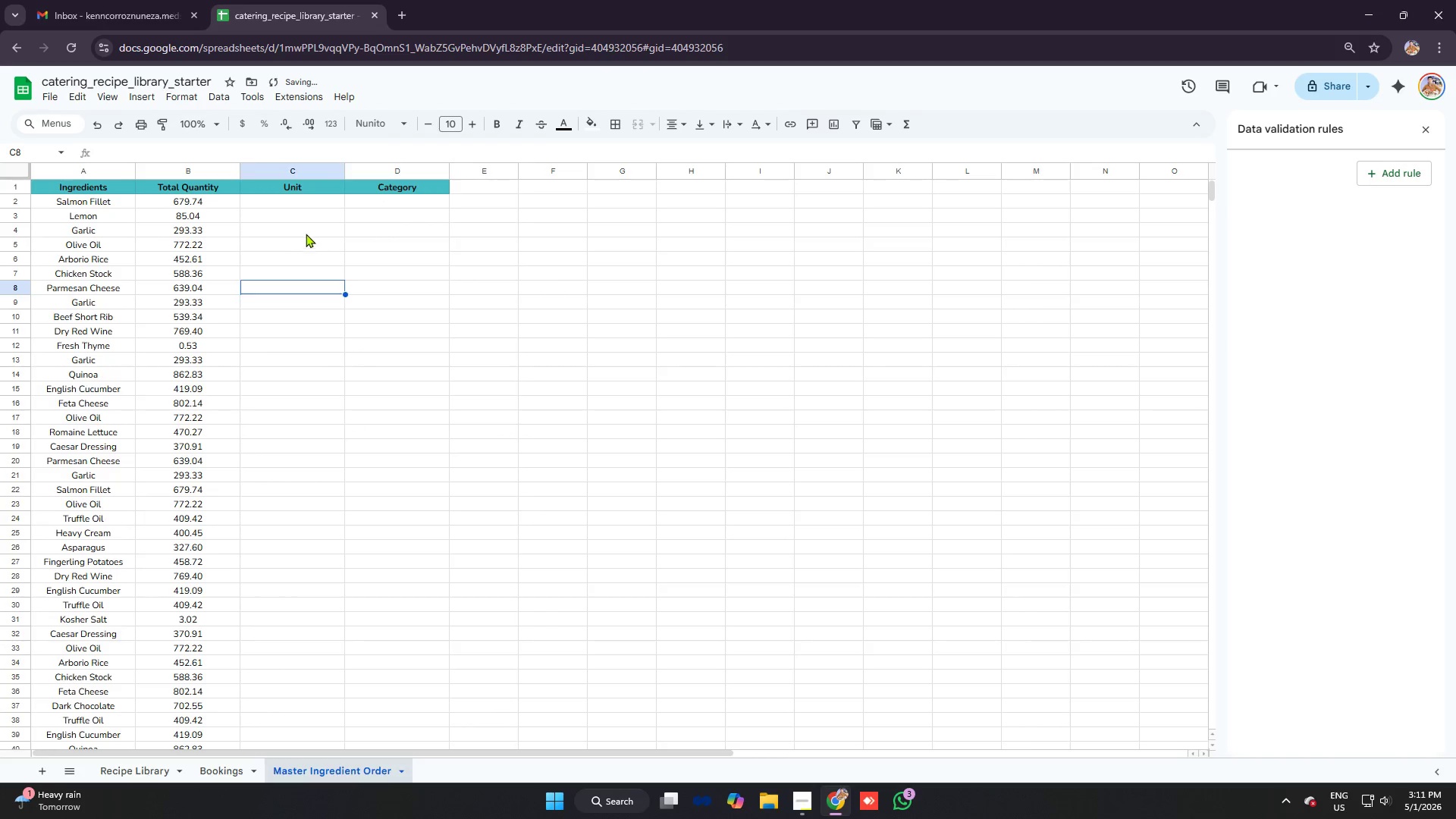 
left_click([300, 229])
 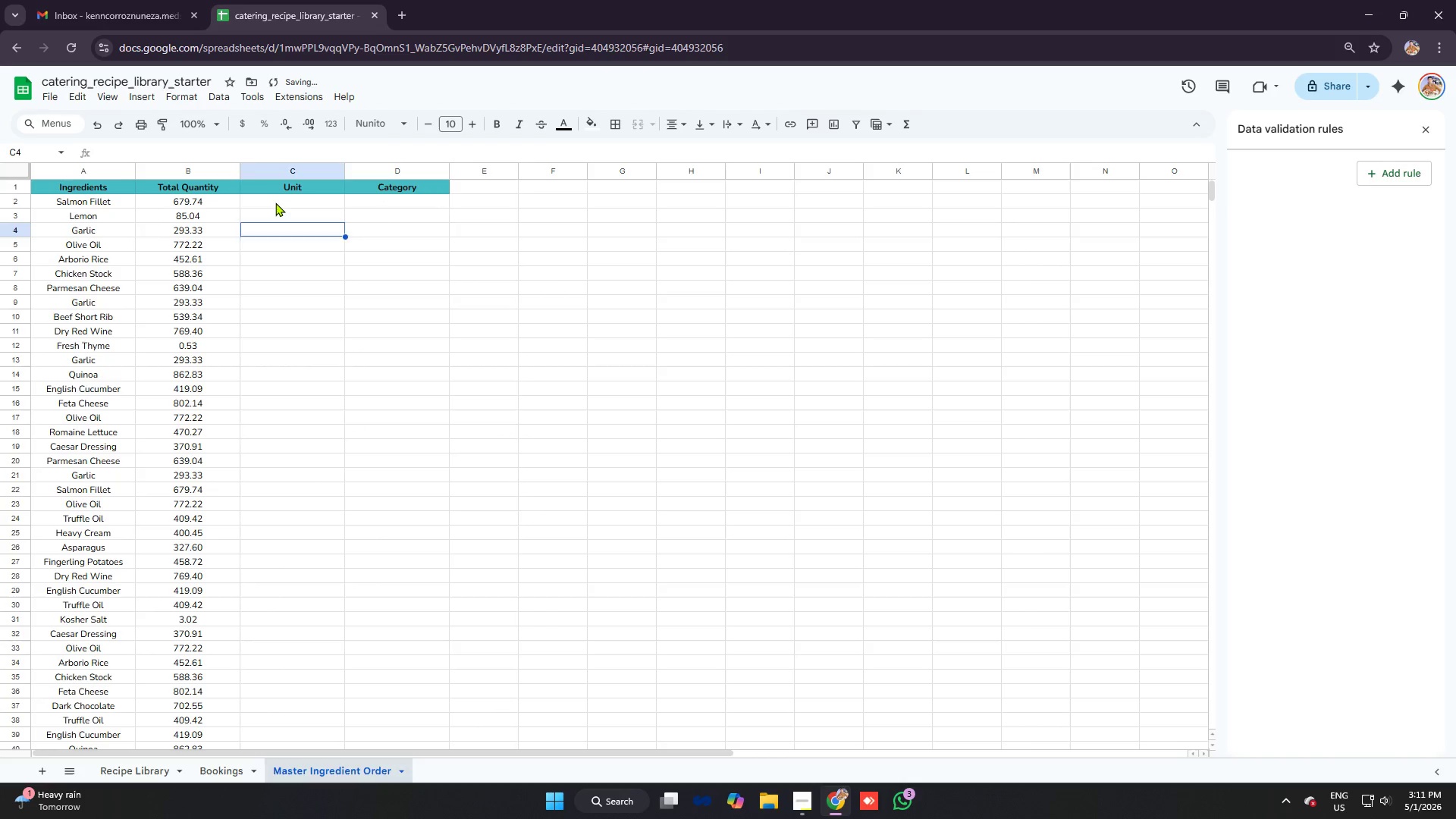 
left_click([275, 202])
 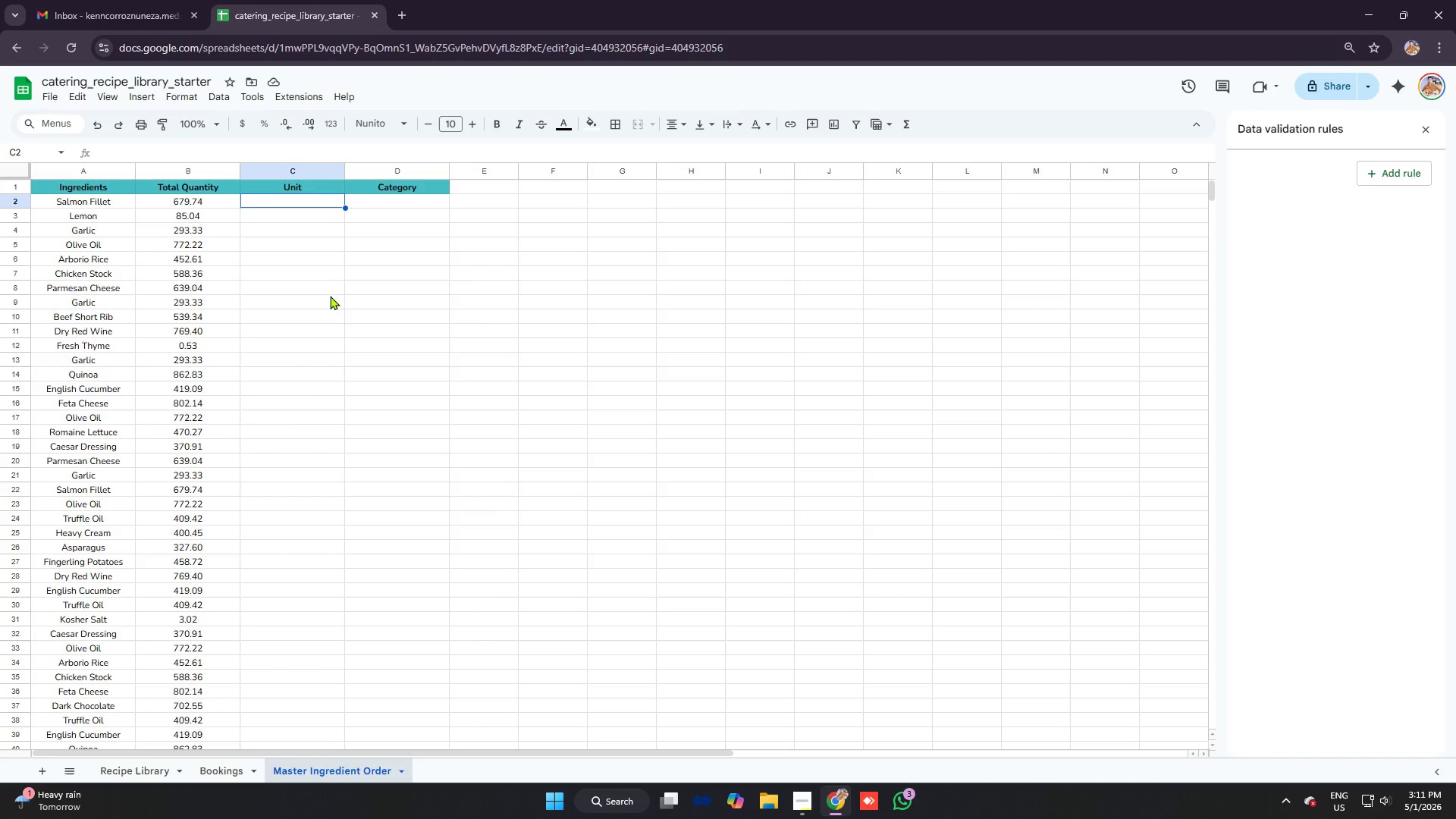 
wait(5.89)
 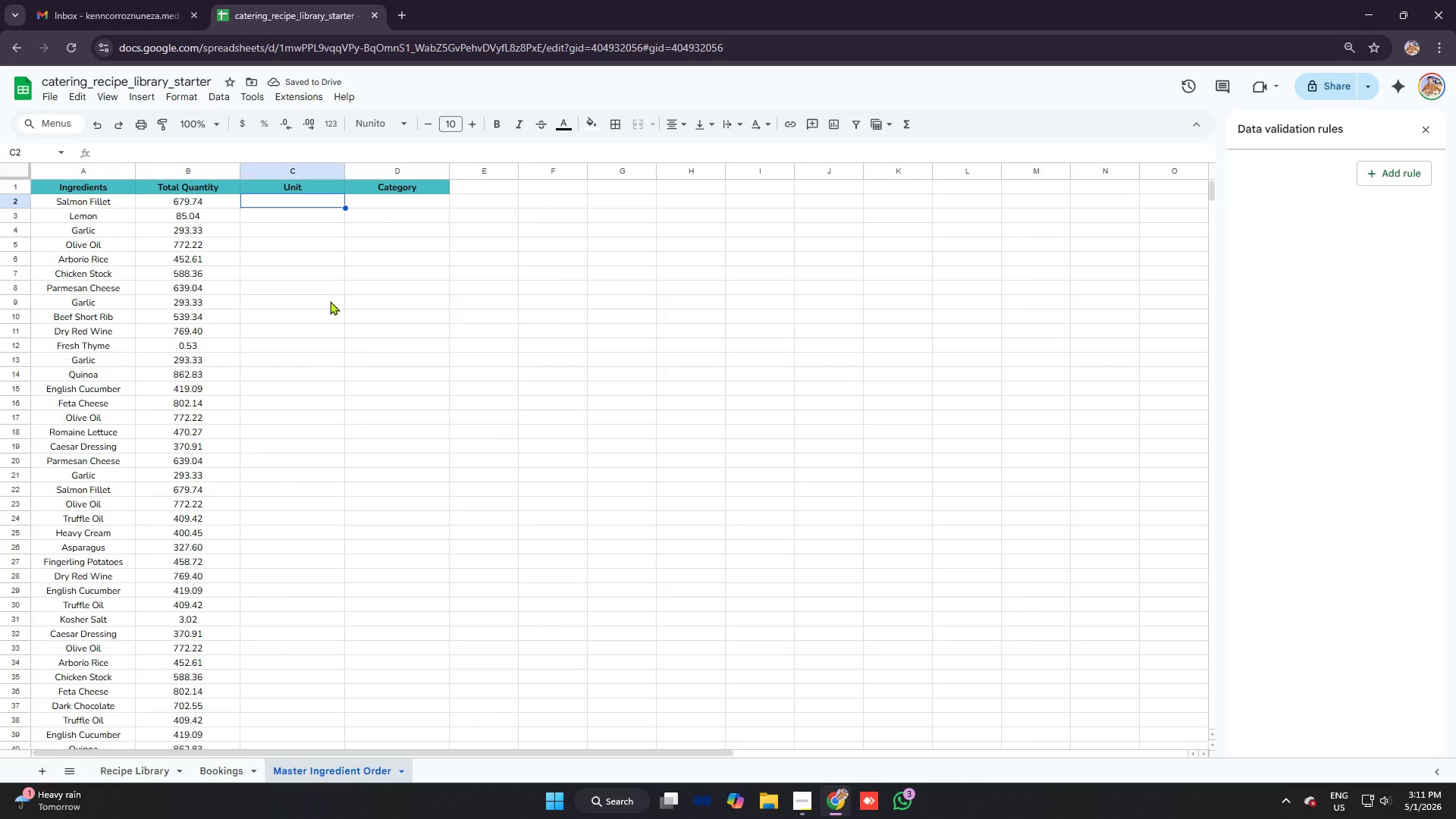 
type(=if)
key(Tab)
type(a2)
key(Backspace)
key(Backspace)
type(A2<>"",')
 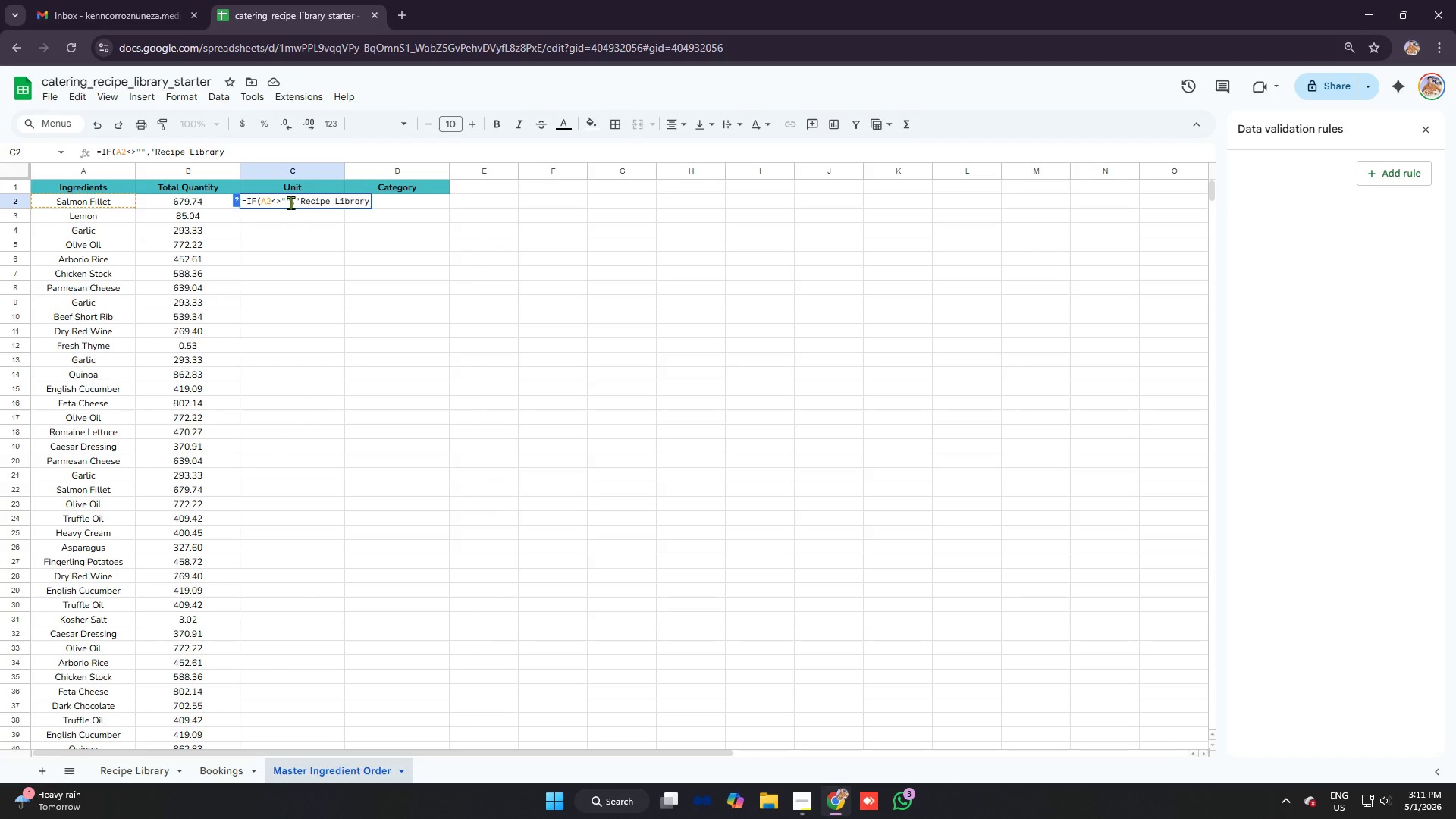 
key(Control+V)
 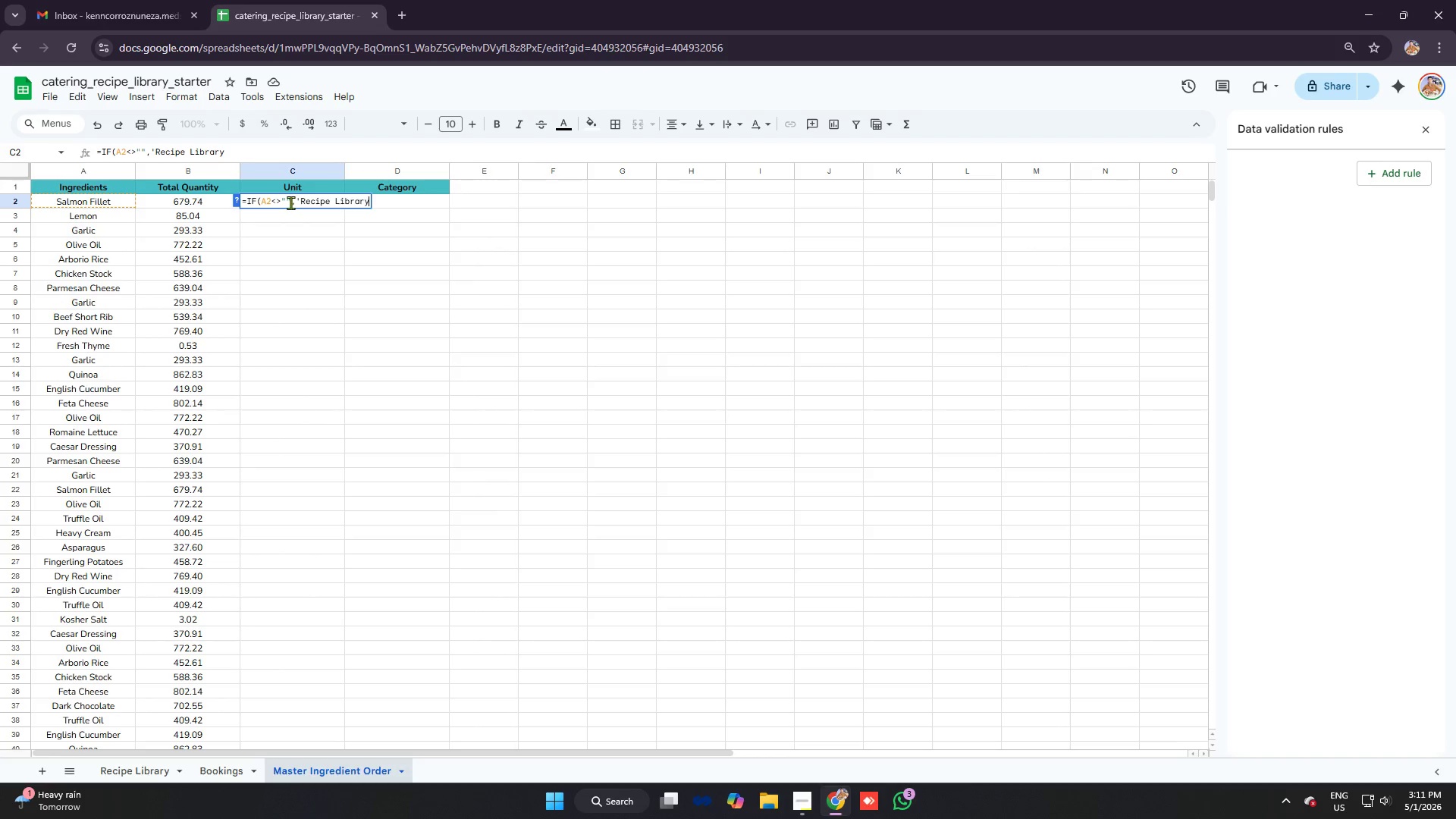 
type('!D2.)
key(Backspace)
type(,"")
 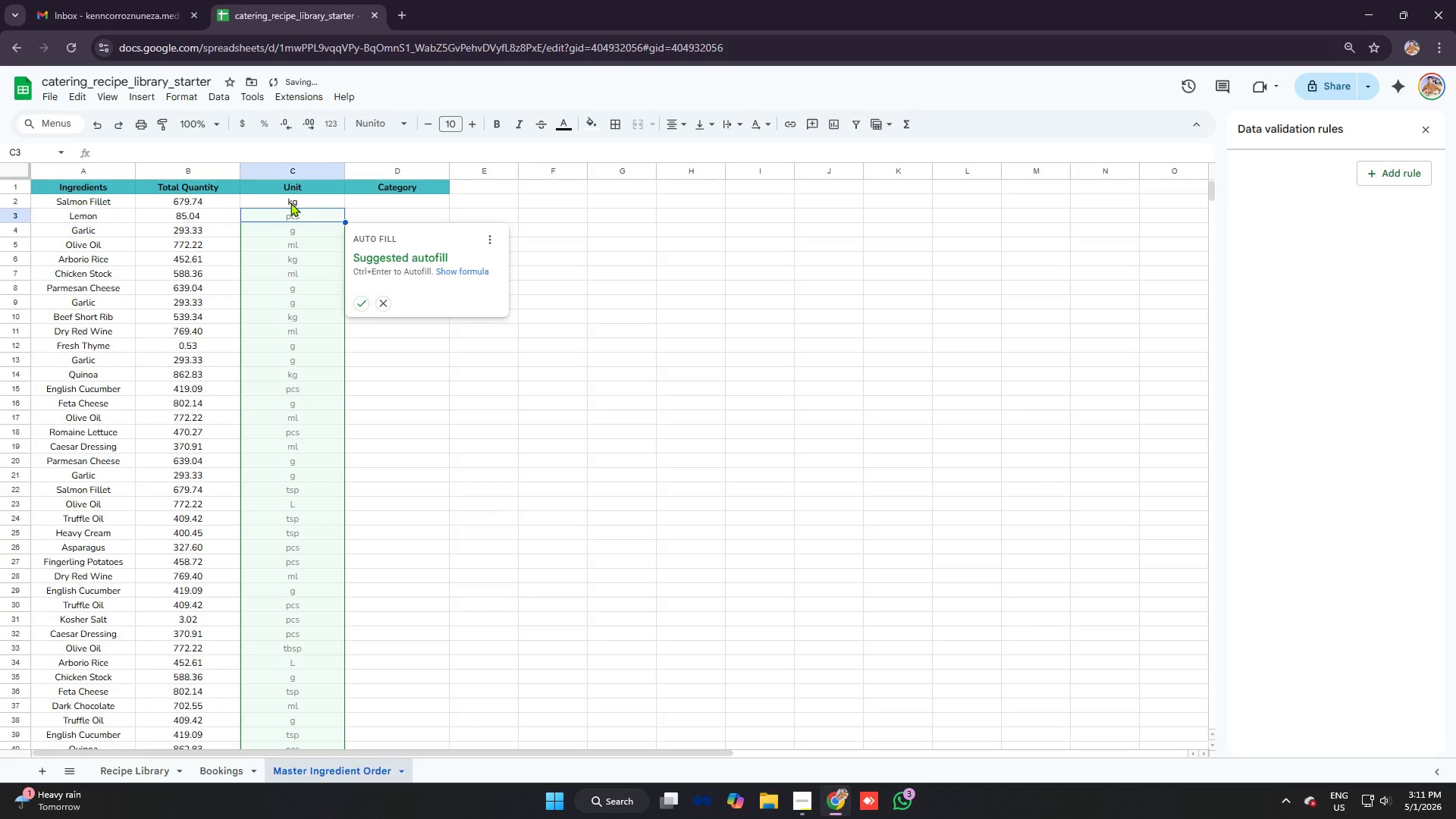 
 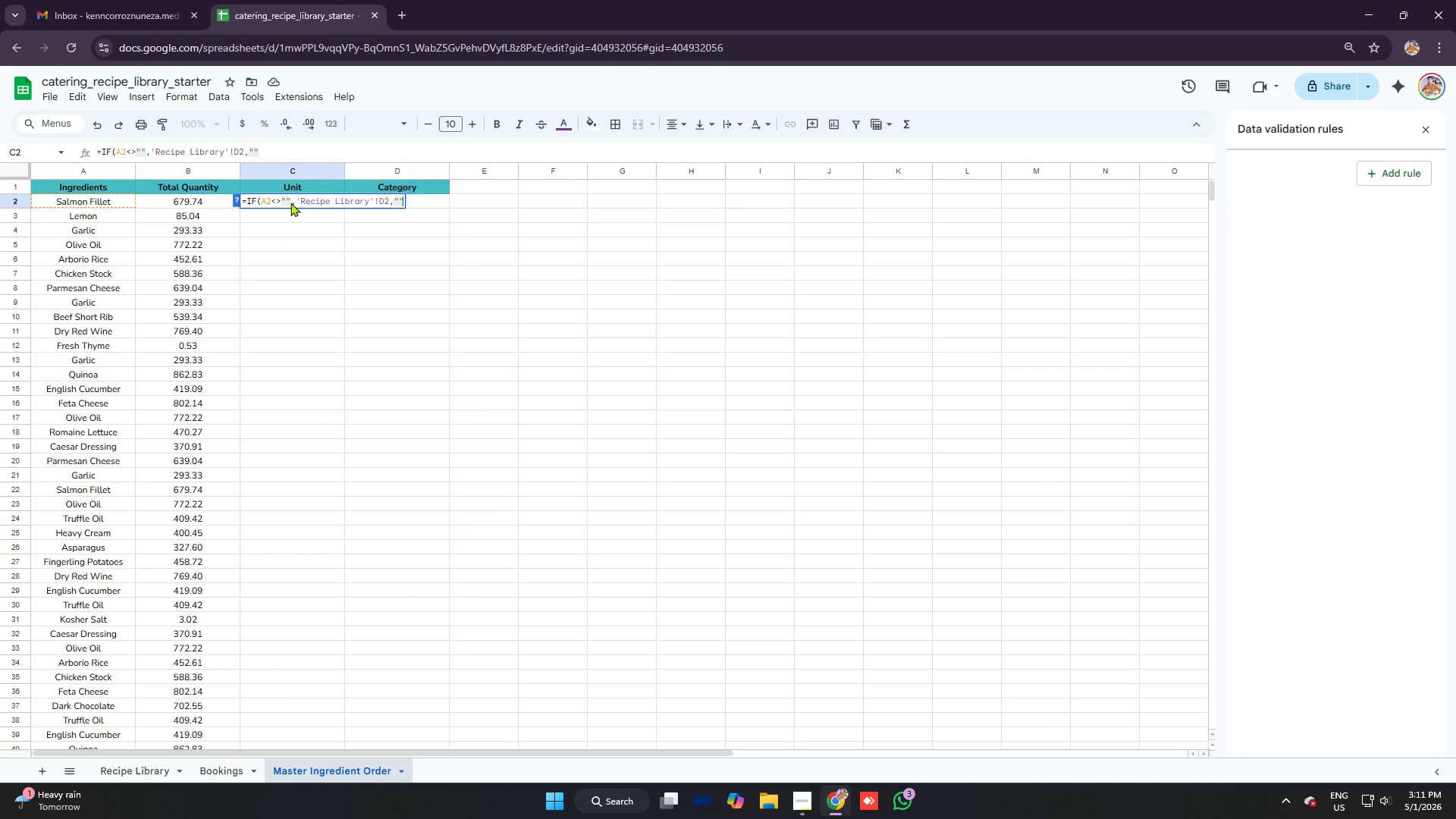 
key(Enter)
 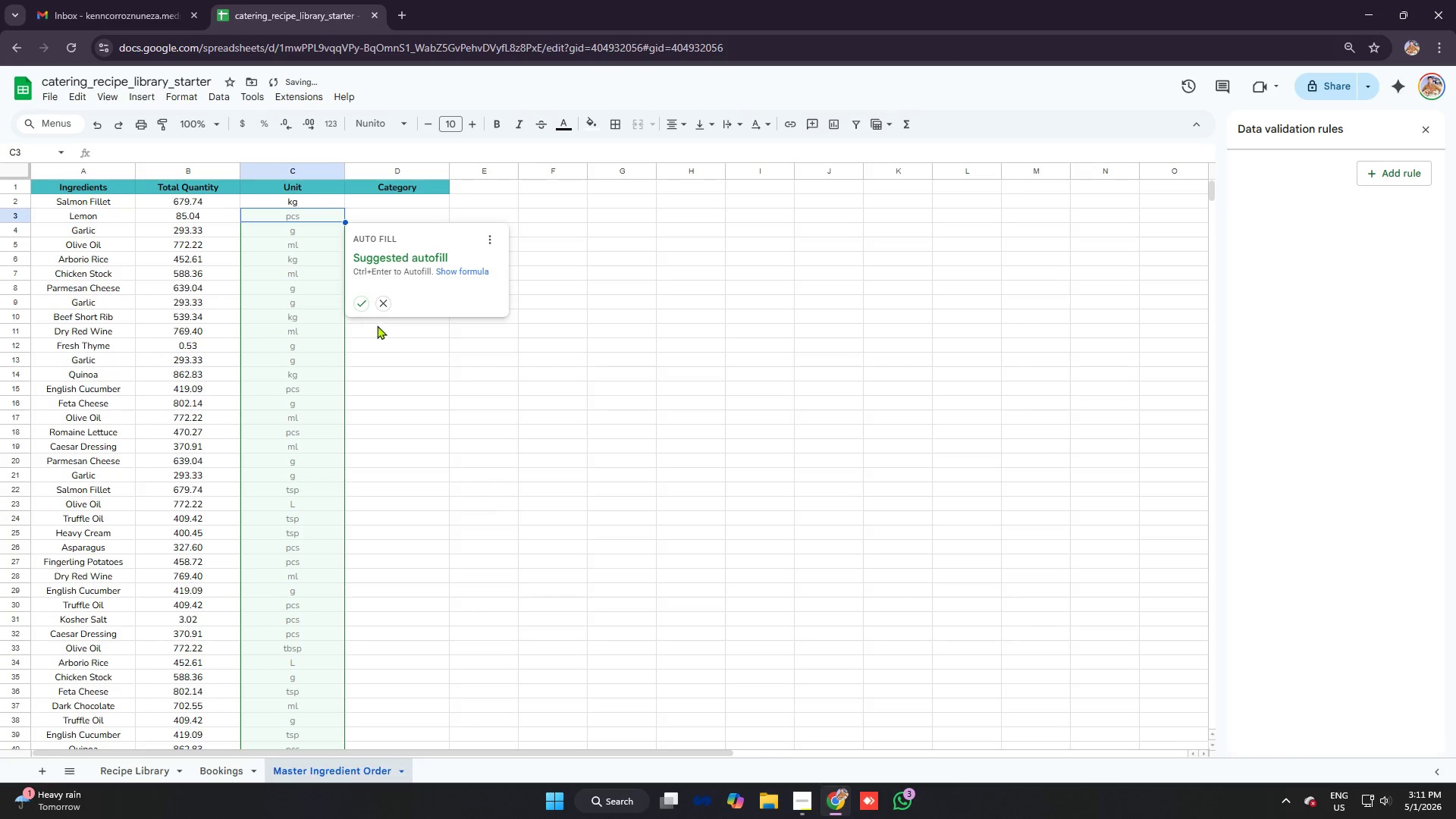 
left_click([364, 303])
 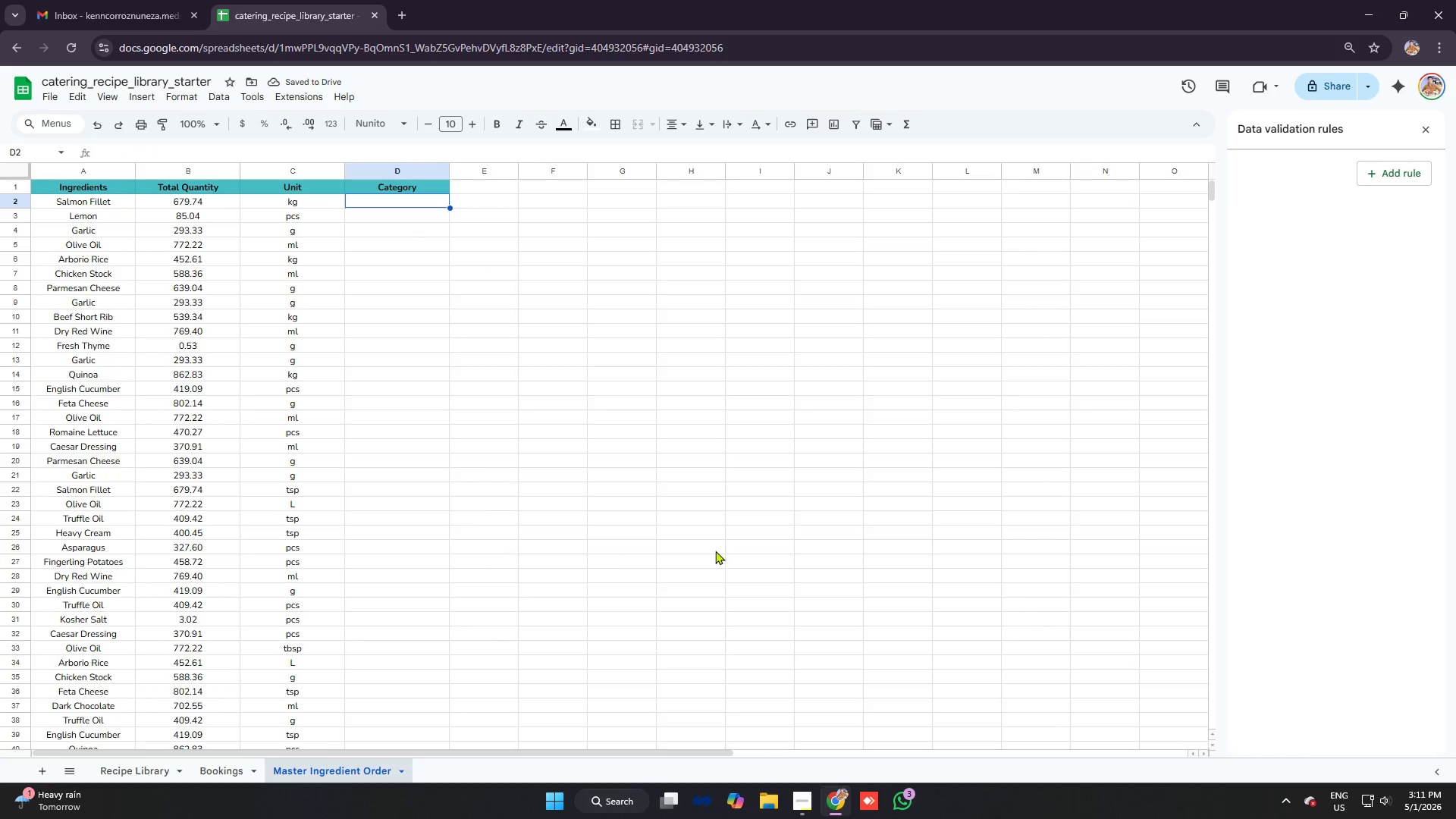 
key(Alt+AltLeft)
 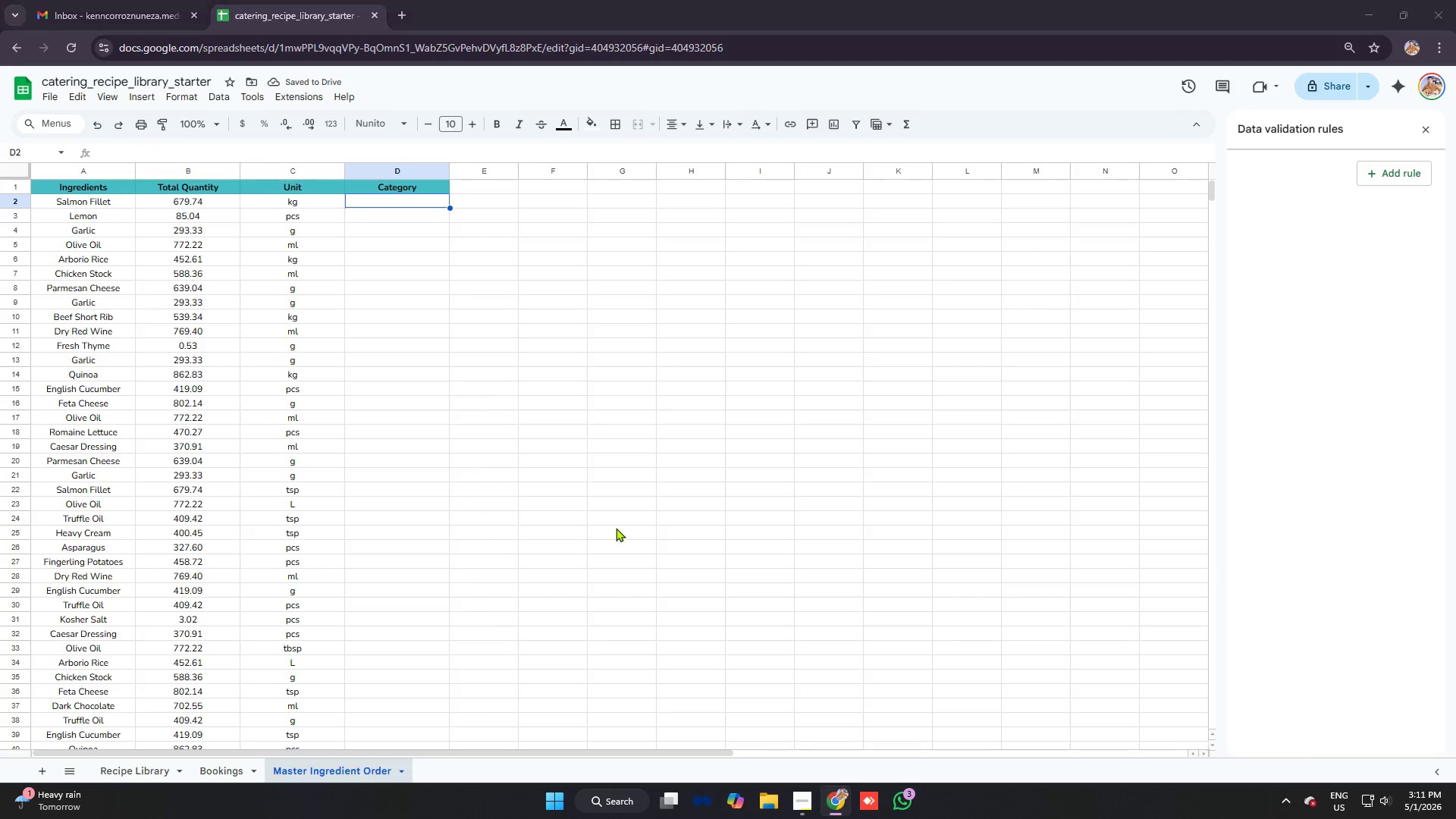 
key(Alt+Tab)